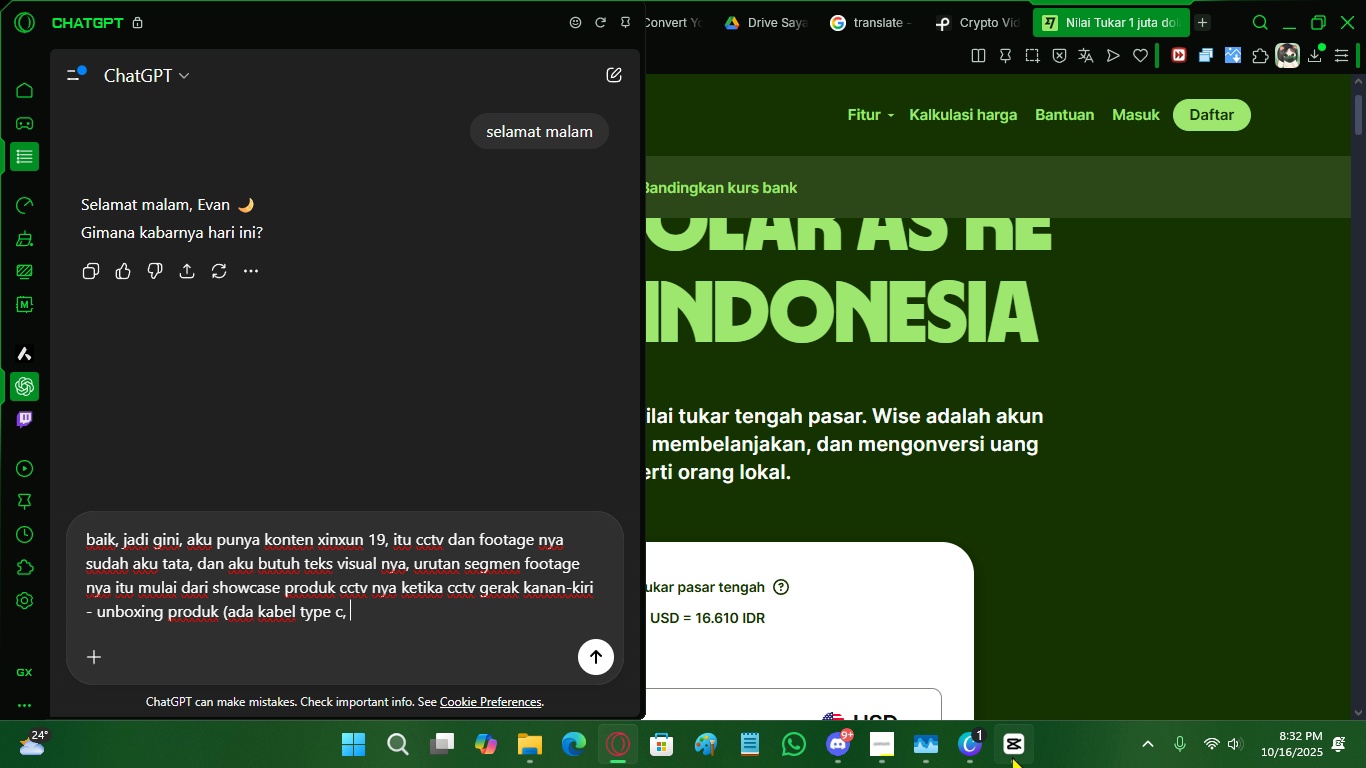 
left_click([1012, 756])
 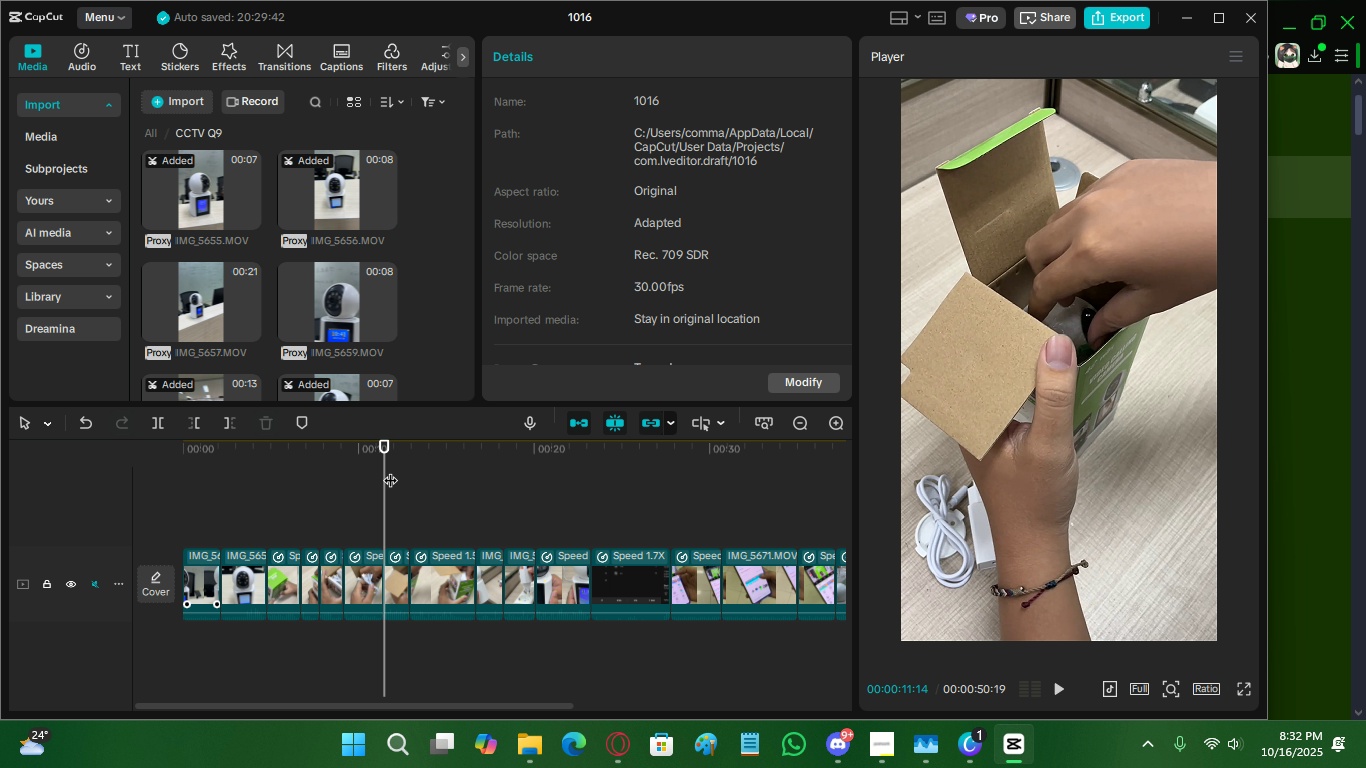 
left_click_drag(start_coordinate=[358, 452], to_coordinate=[359, 472])
 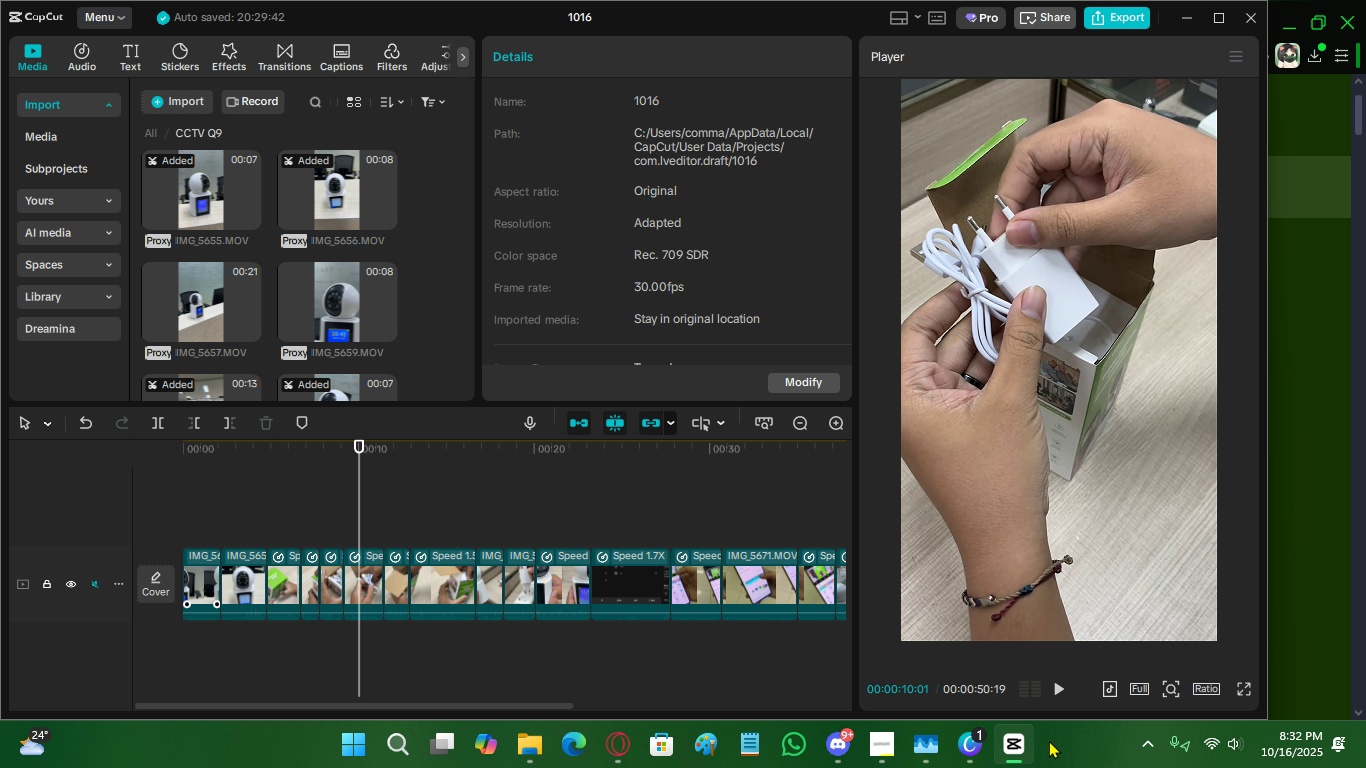 
left_click([1063, 745])
 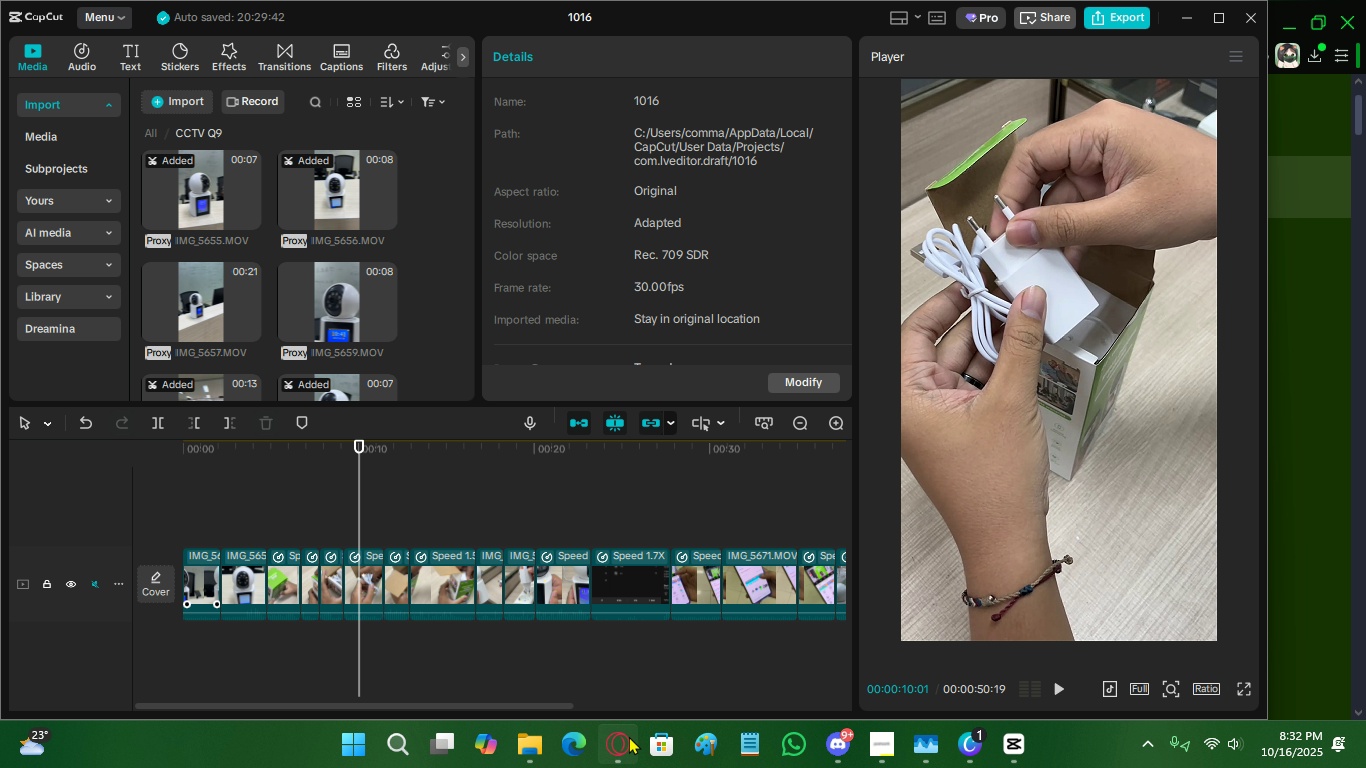 
left_click([625, 736])
 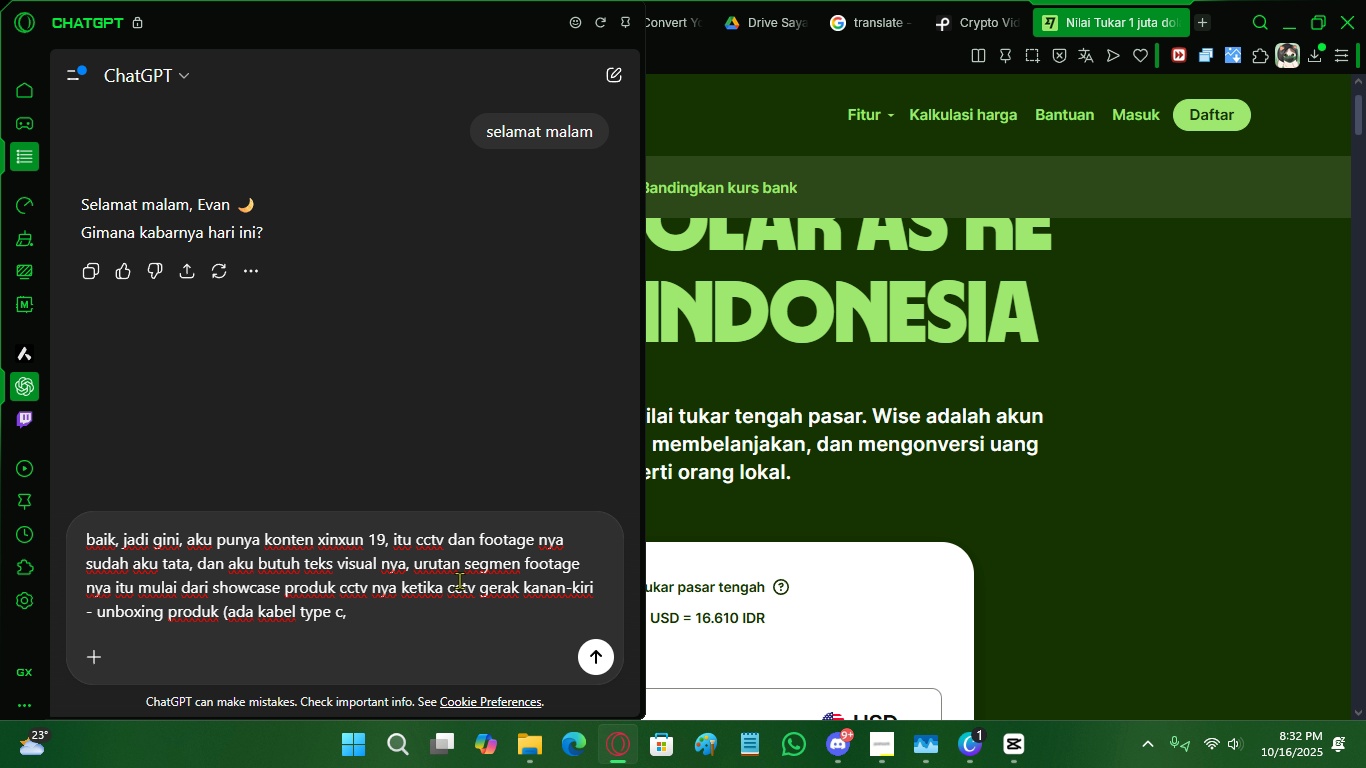 
key(Backspace)
key(Backspace)
type(+ADAPTOR)
 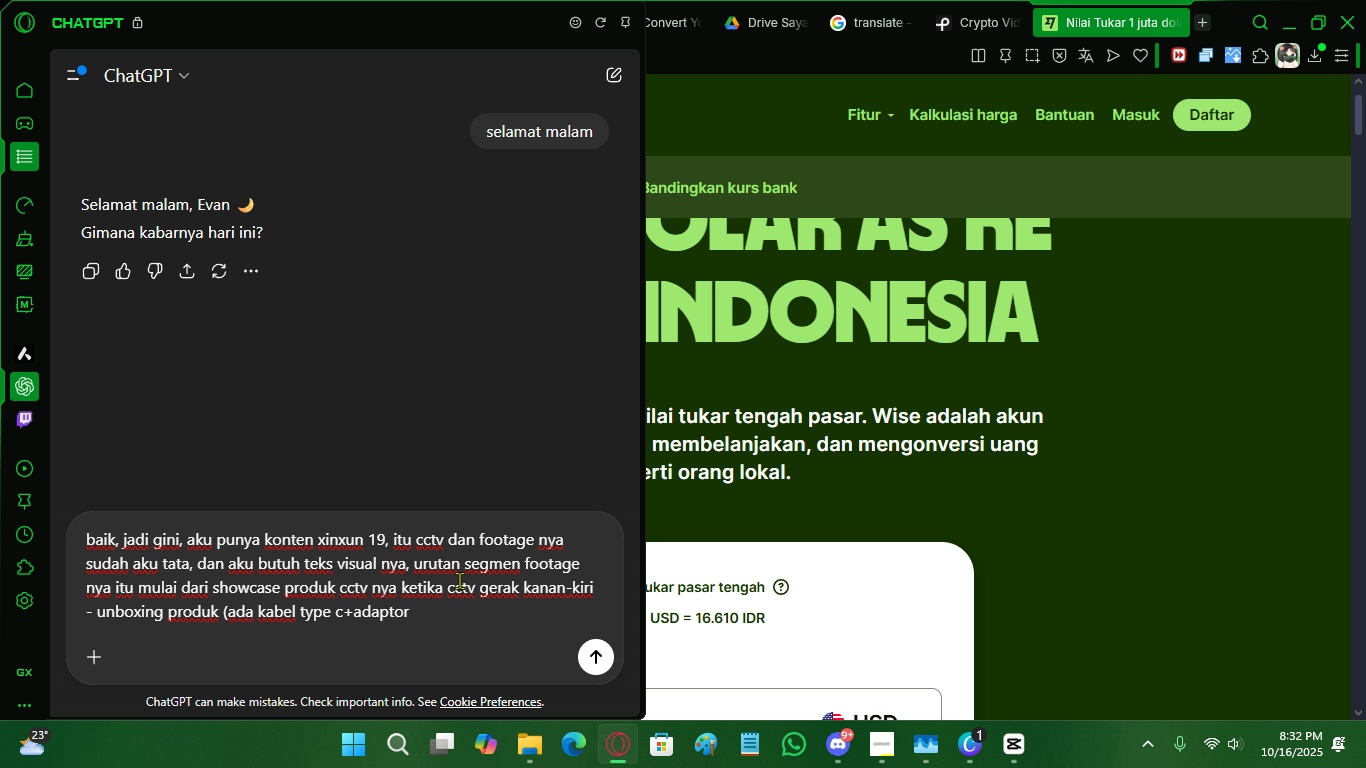 
key(Comma)
 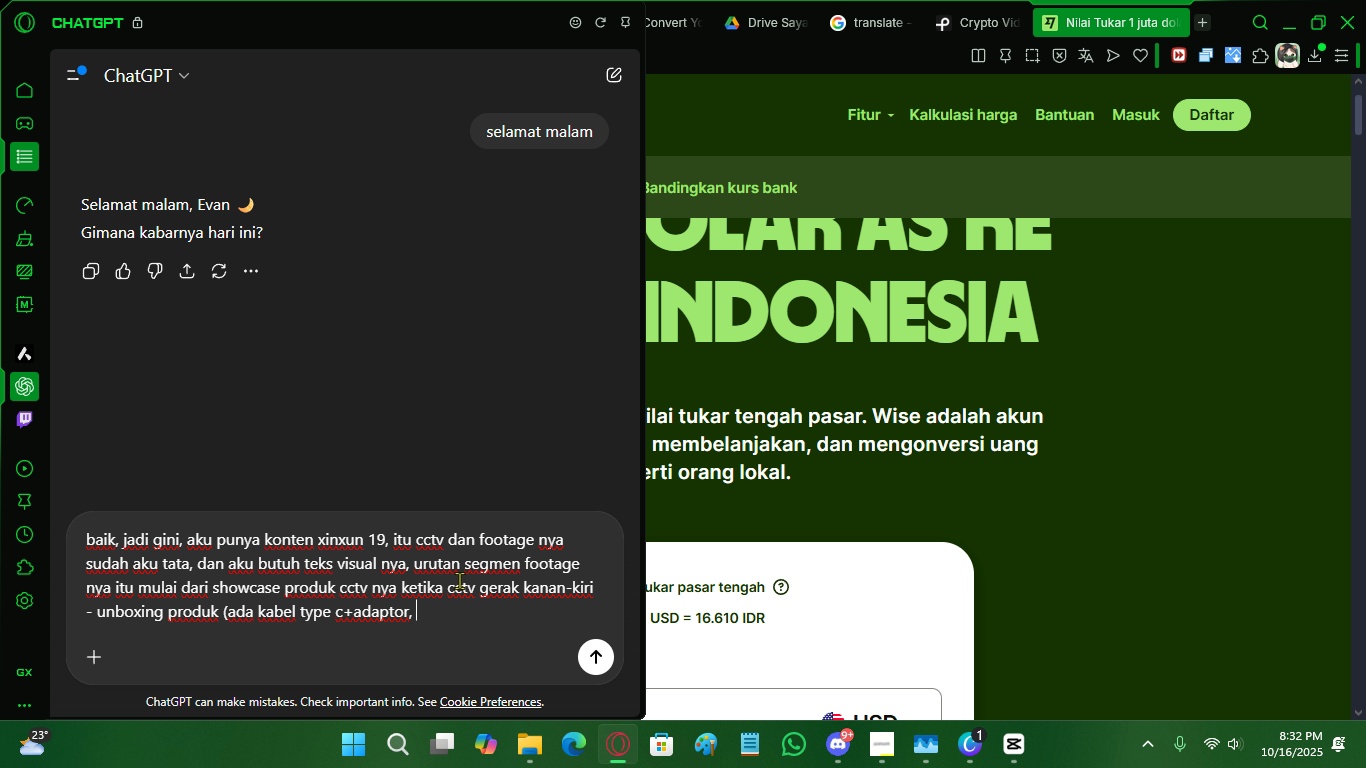 
key(Space)
 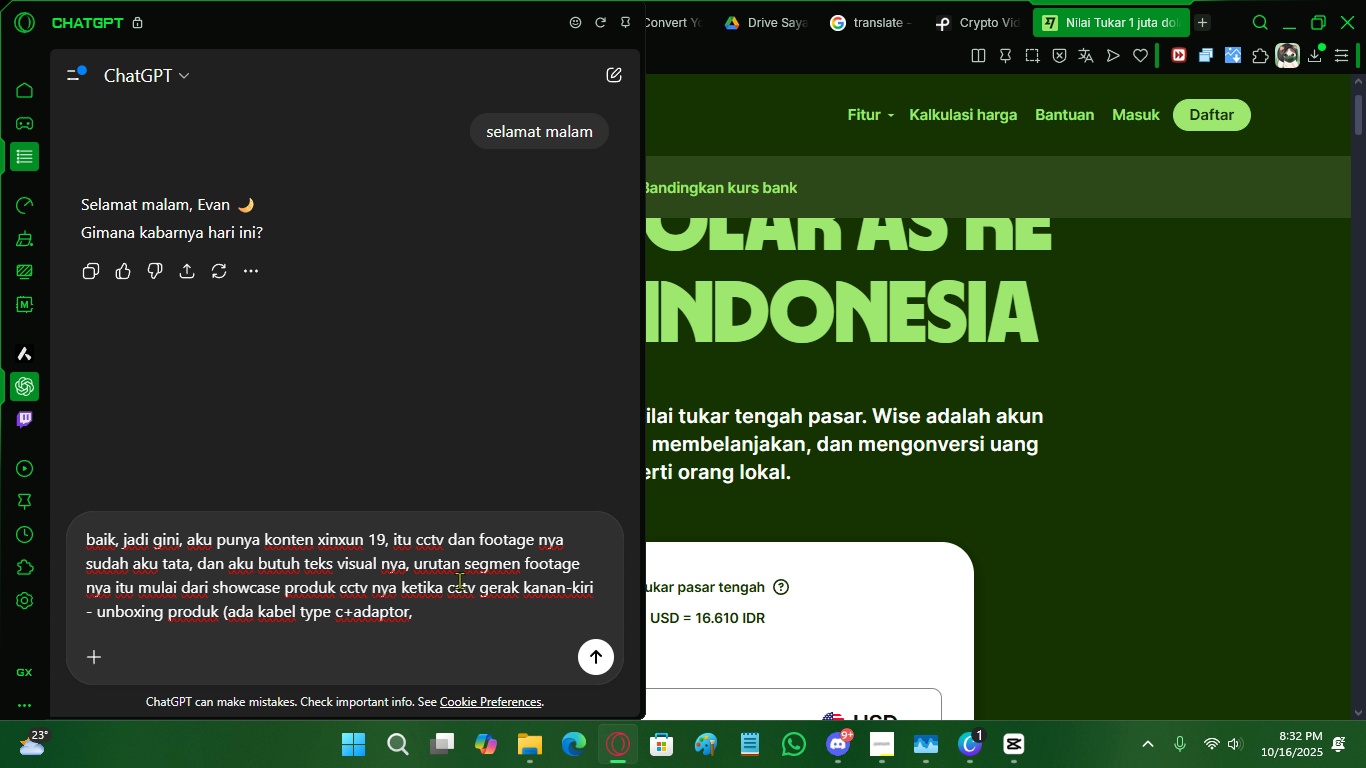 
type(ADA PAKU U)
key(Backspace)
type(UNTUK MEMASANG WIF)
key(Backspace)
key(Backspace)
key(Backspace)
type(CCTV JIKA P)
key(Backspace)
type(DIKERLUKAN))
 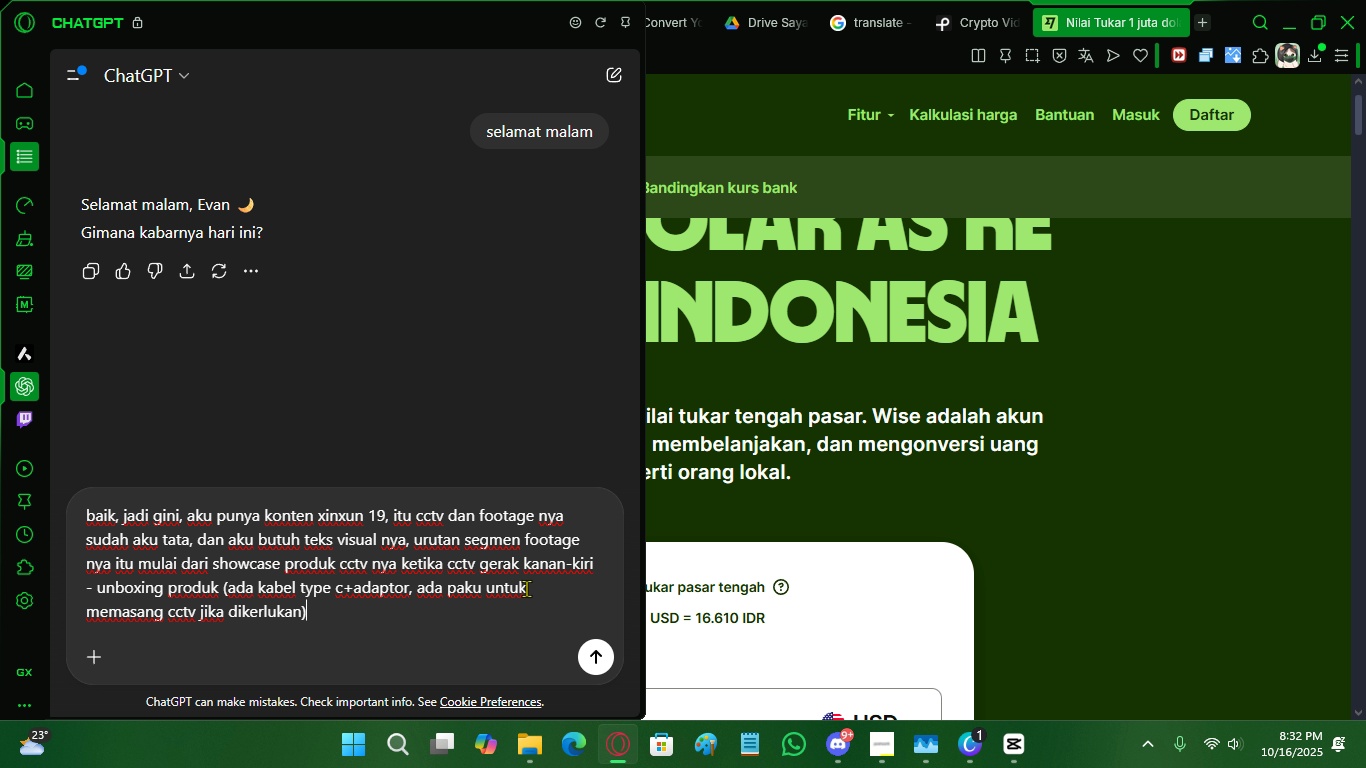 
double_click([1035, 745])
 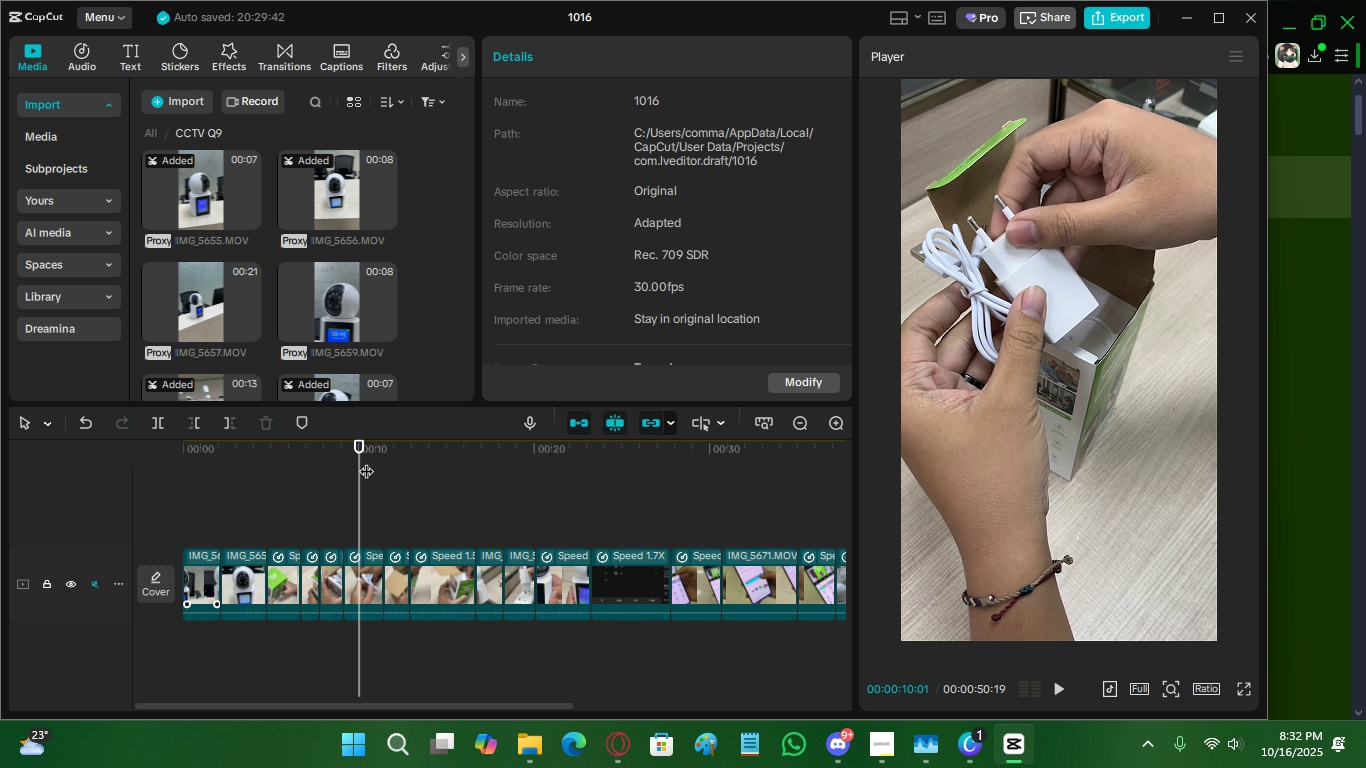 
left_click_drag(start_coordinate=[360, 455], to_coordinate=[425, 472])
 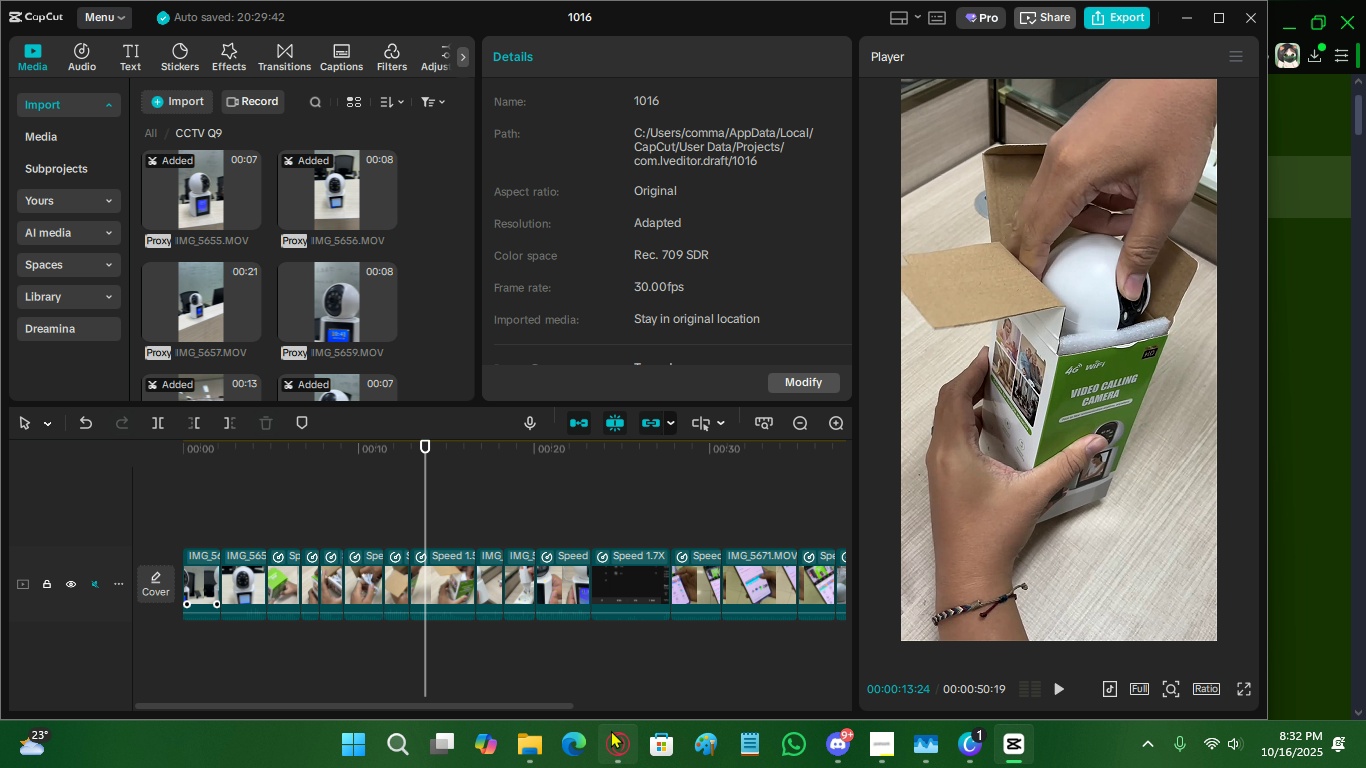 
left_click([615, 731])
 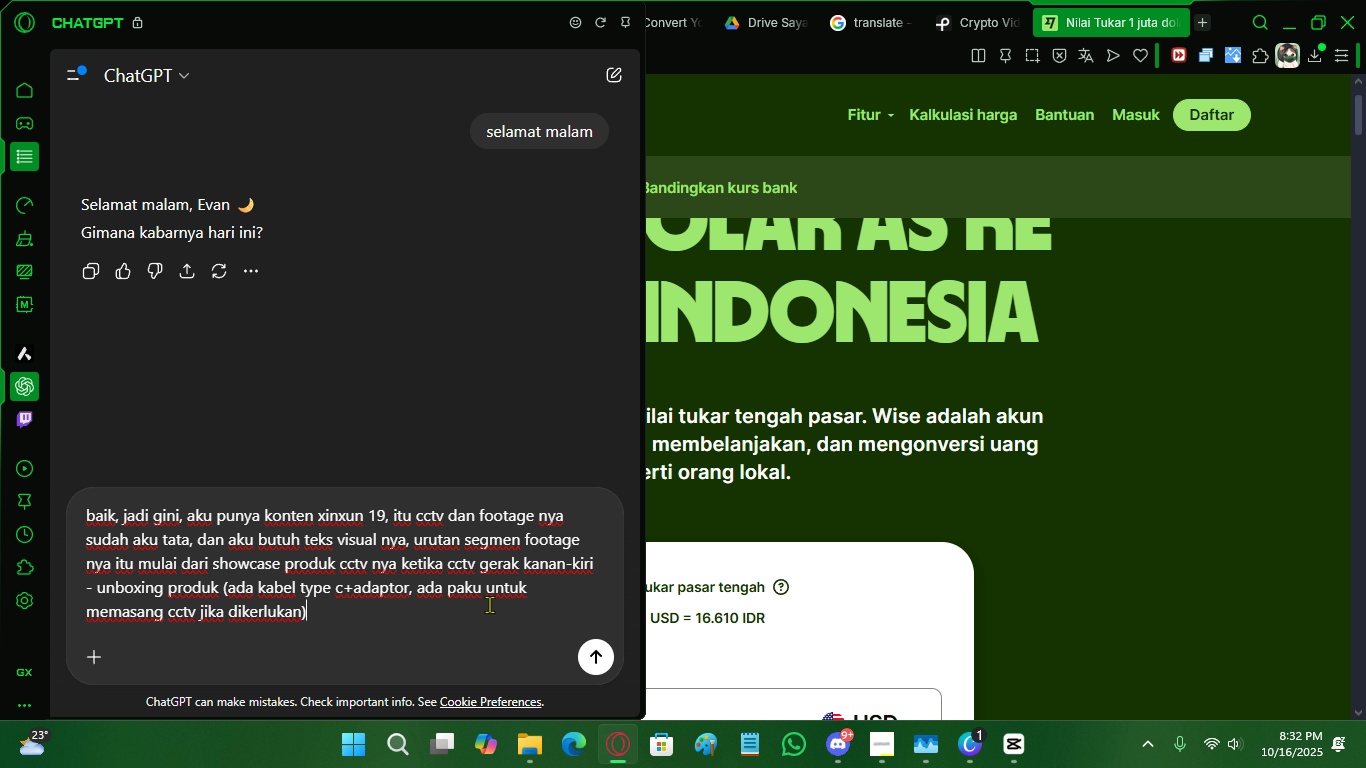 
type(, DA)
key(Backspace)
key(Backspace)
key(Backspace)
key(Backspace)
key(Backspace)
type(, DAN ADA PRODUK Q9) - )
 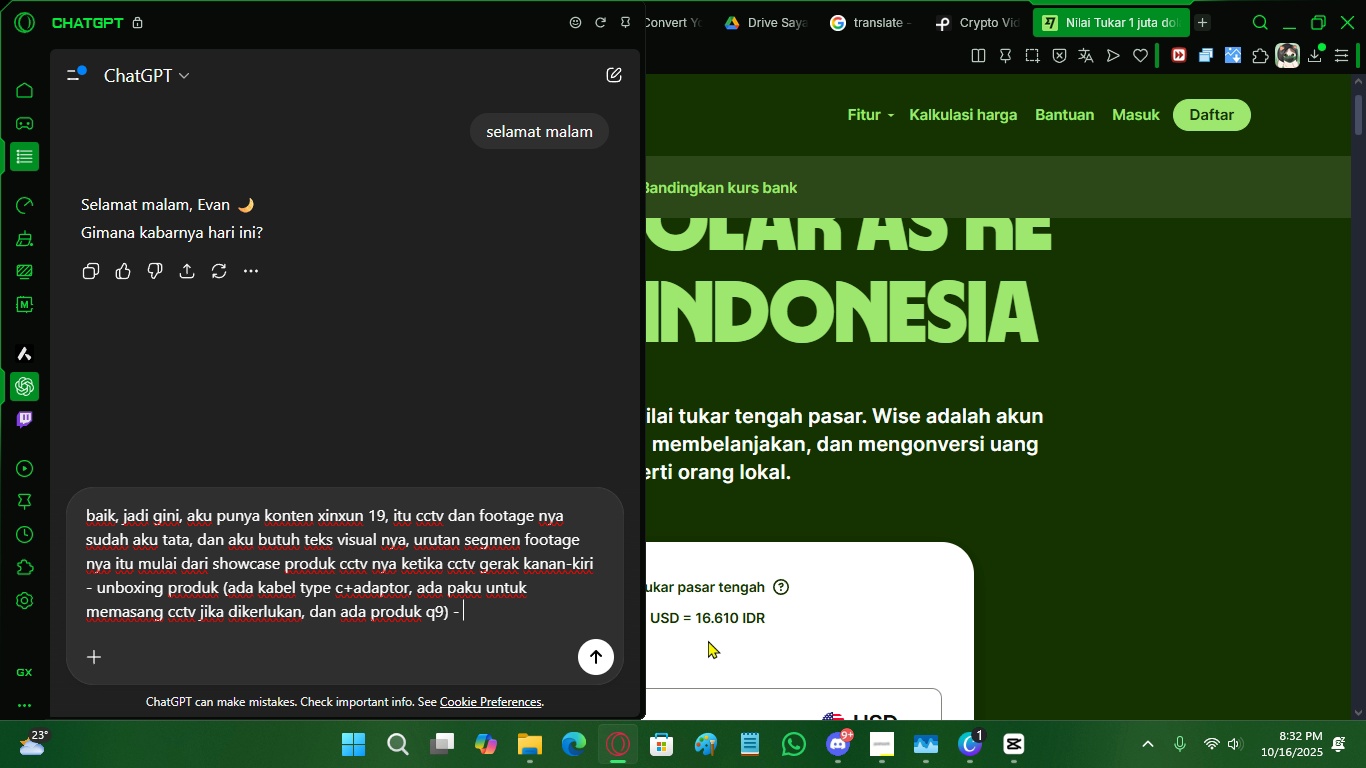 
left_click([1010, 726])
 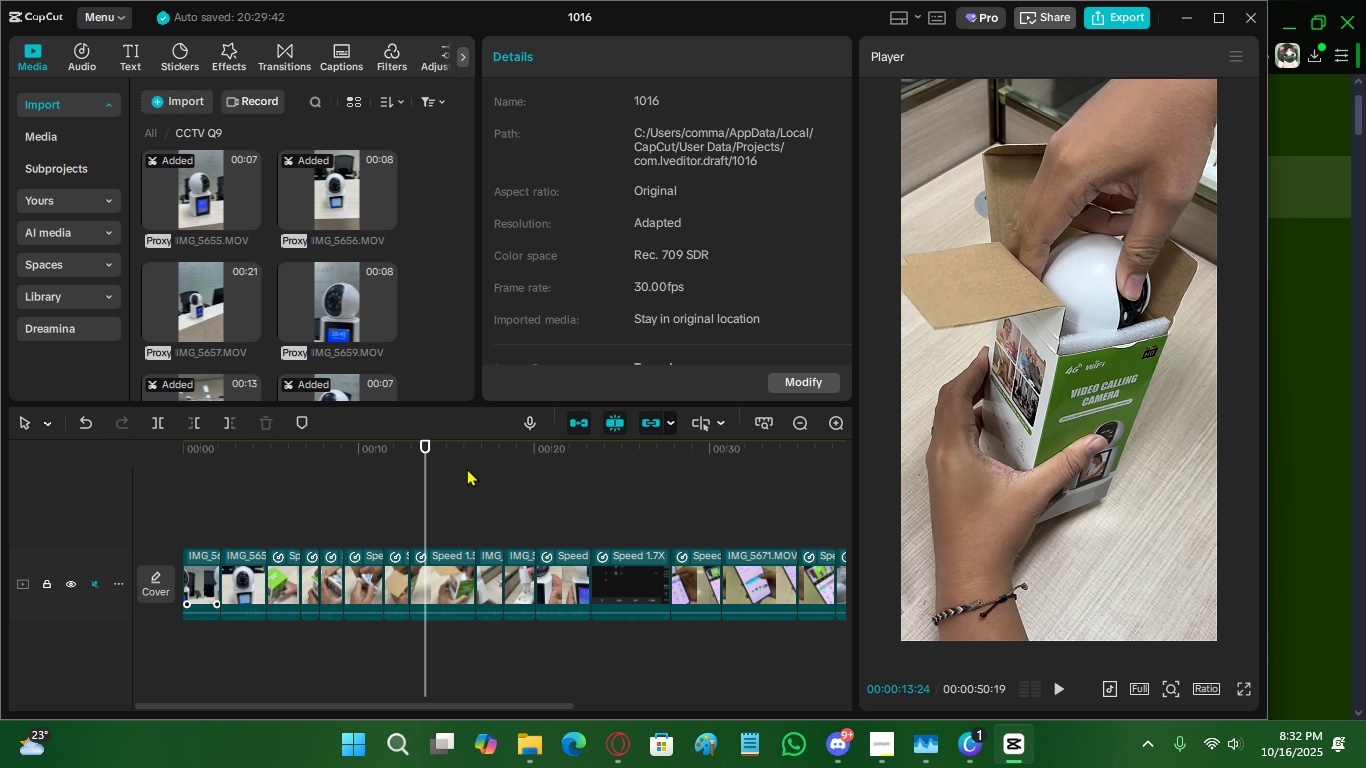 
left_click_drag(start_coordinate=[422, 457], to_coordinate=[490, 492])
 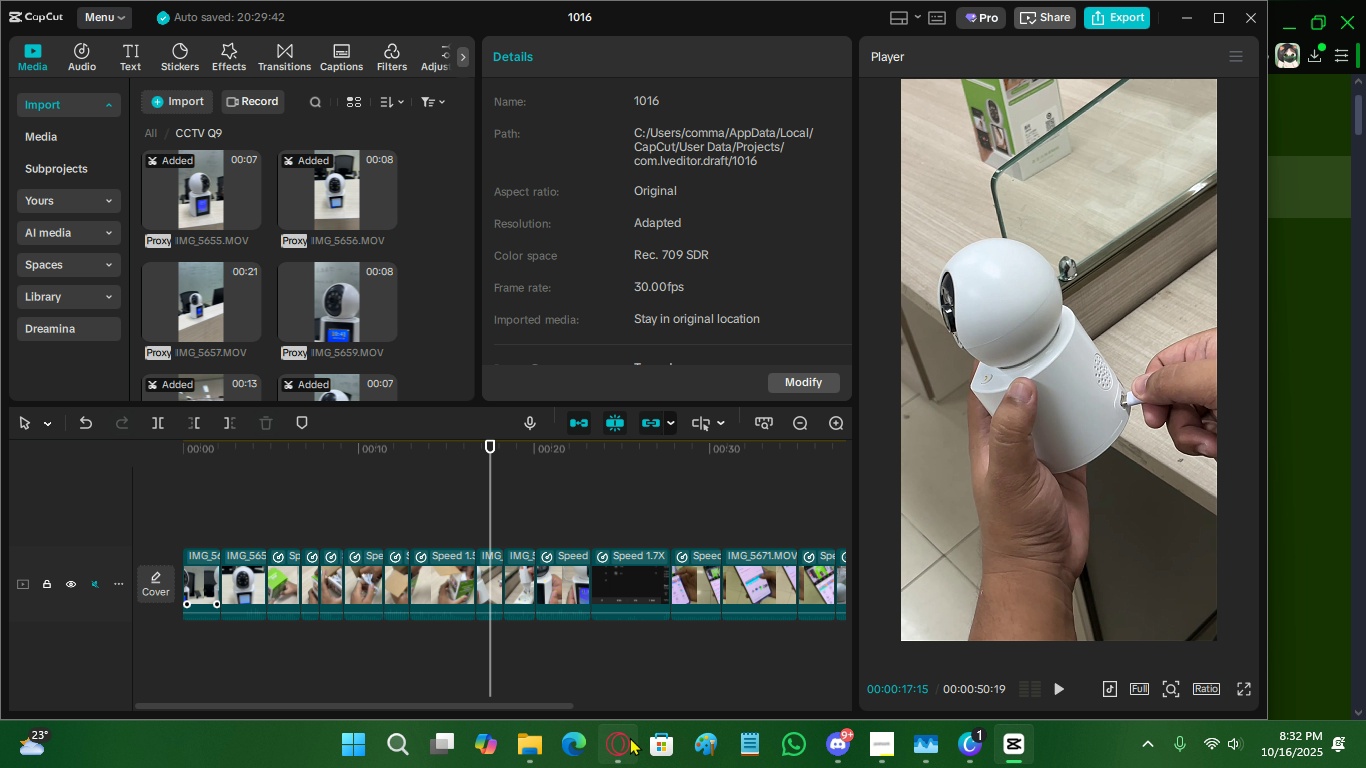 
left_click([630, 737])
 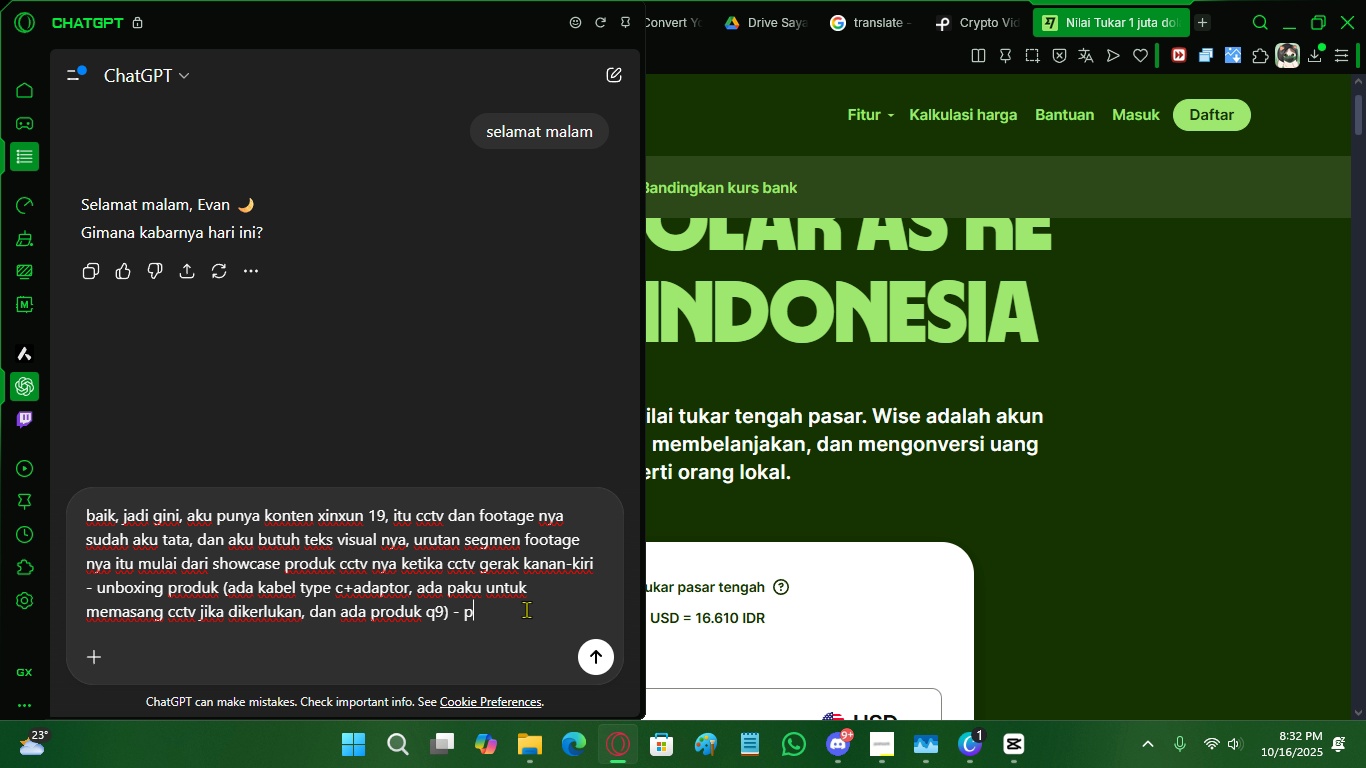 
type(PROSES MENYALAKAN PRO)
key(Backspace)
key(Backspace)
key(Backspace)
type(CCTV 19 - INSTALL APLIKASI )
 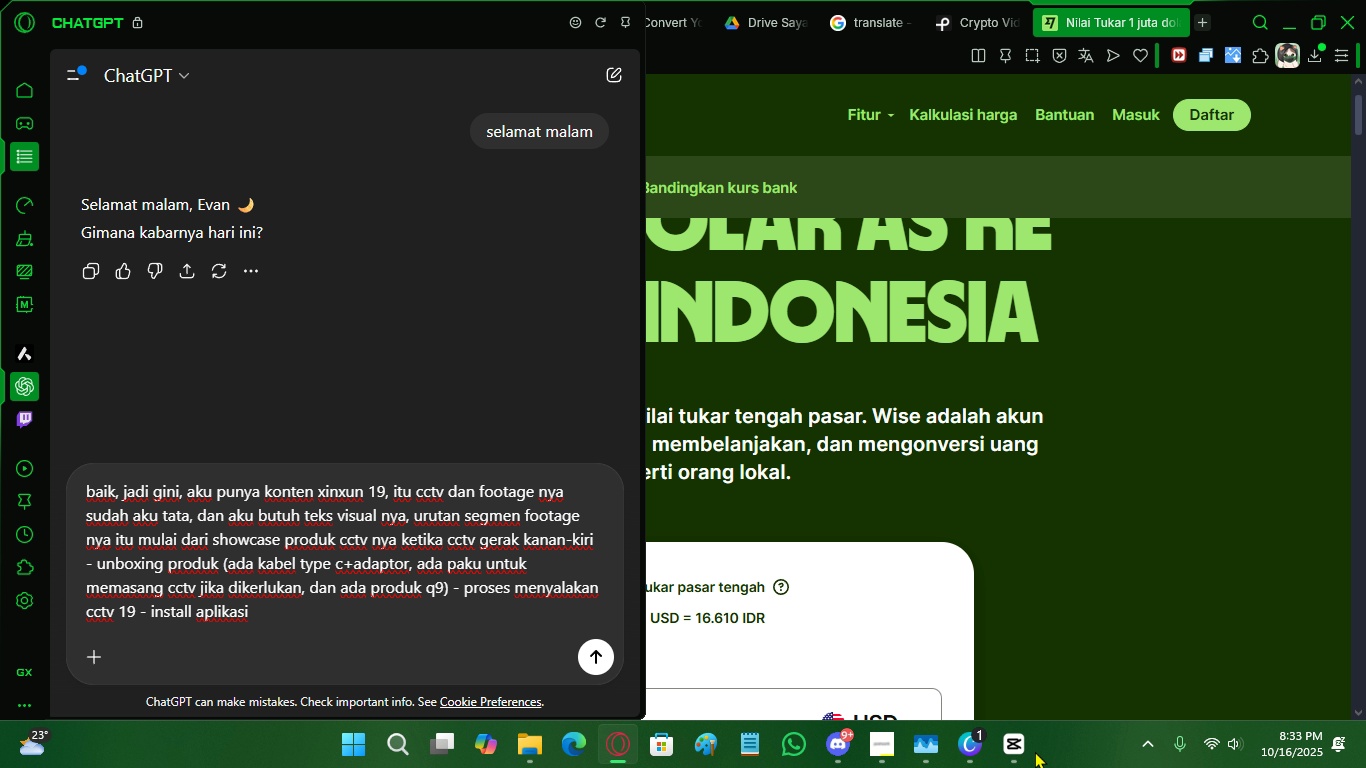 
left_click([1030, 751])
 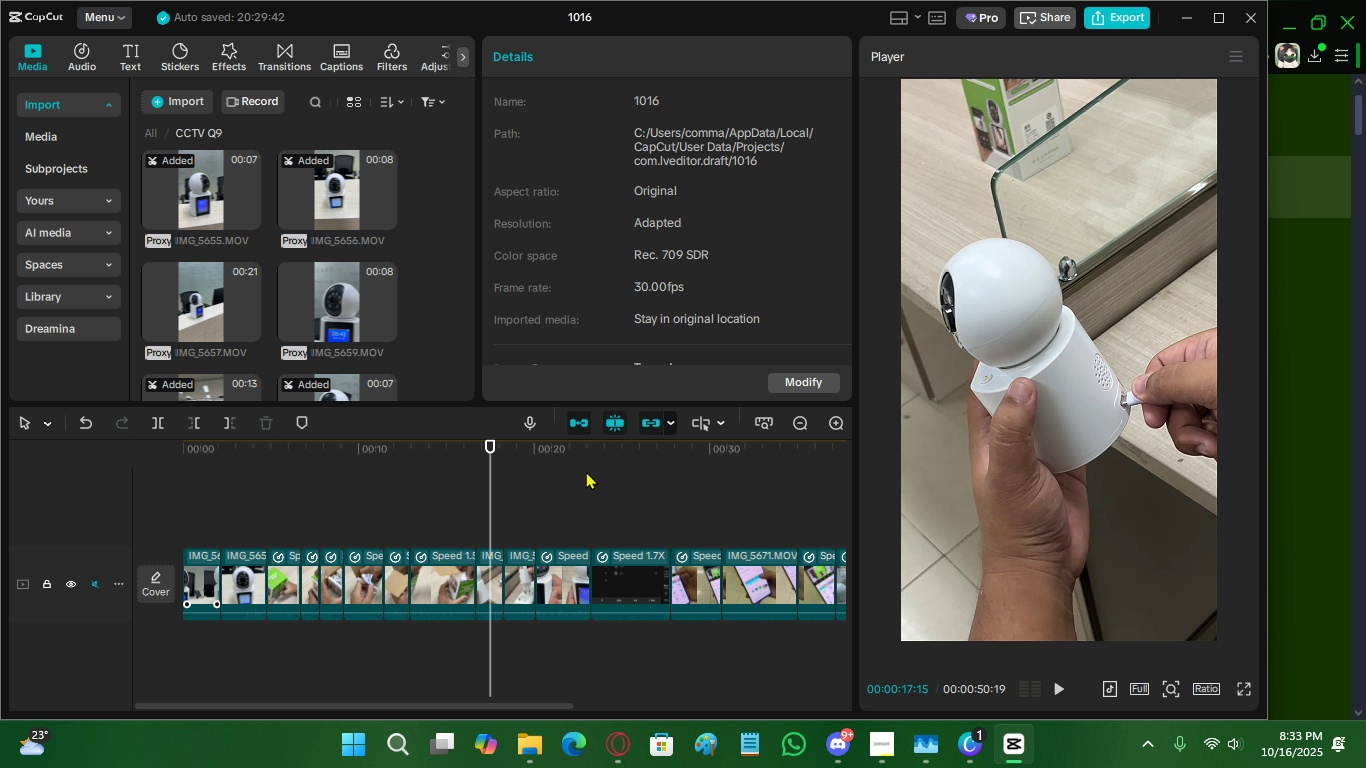 
left_click_drag(start_coordinate=[551, 453], to_coordinate=[631, 494])
 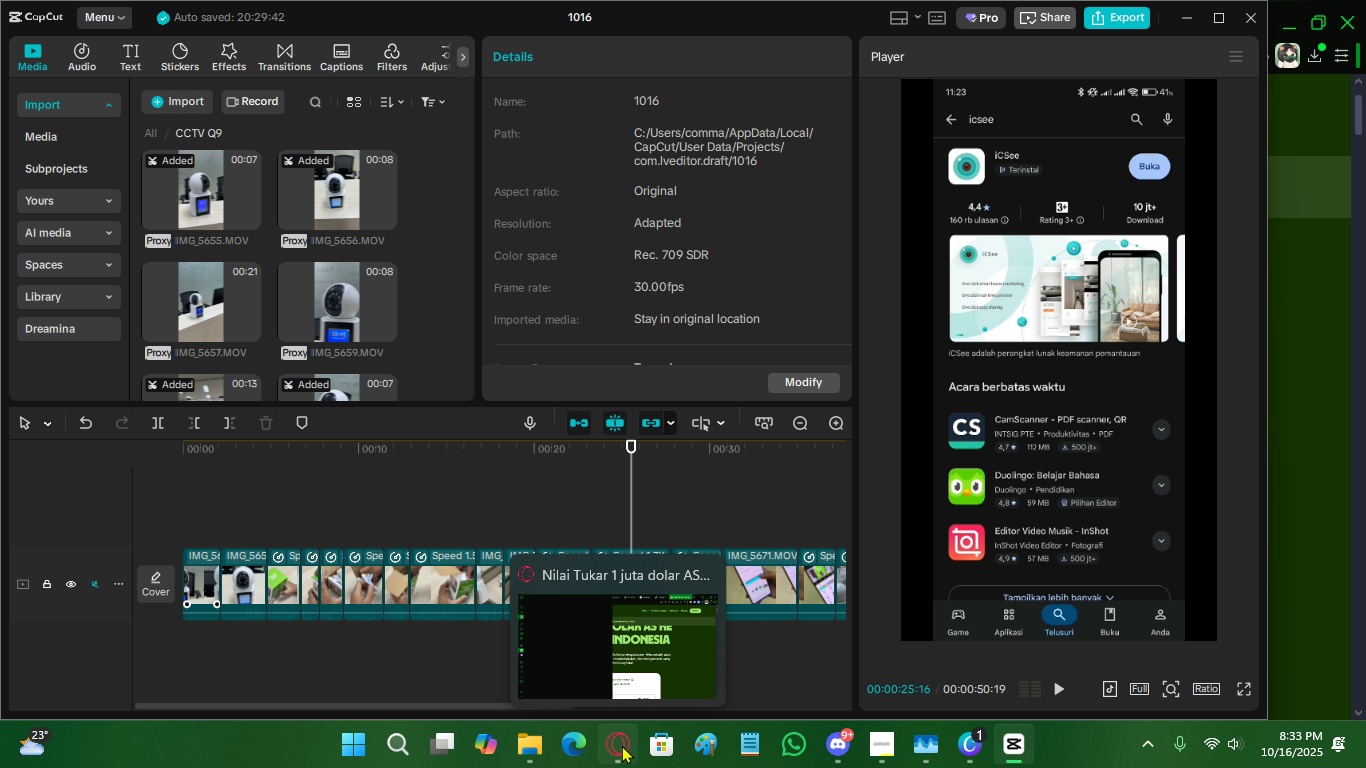 
wait(6.0)
 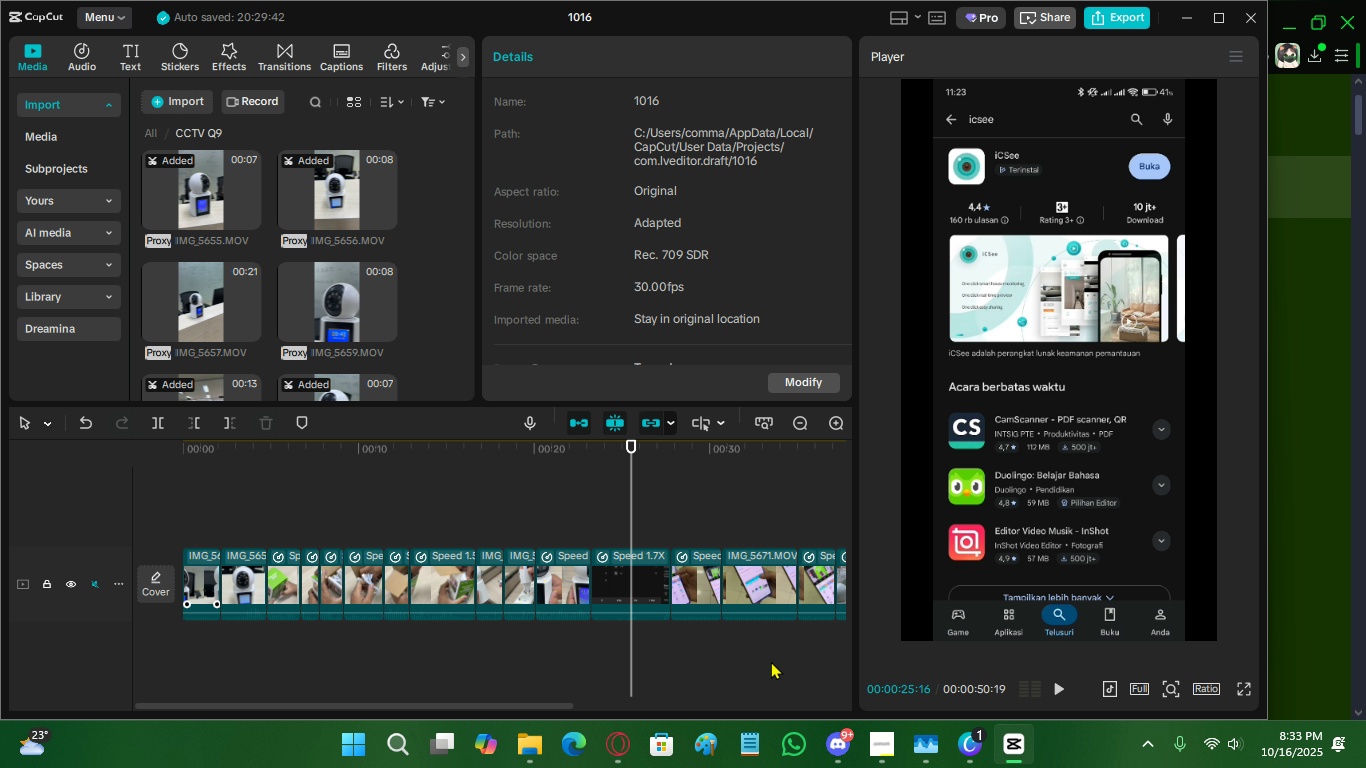 
left_click([623, 741])
 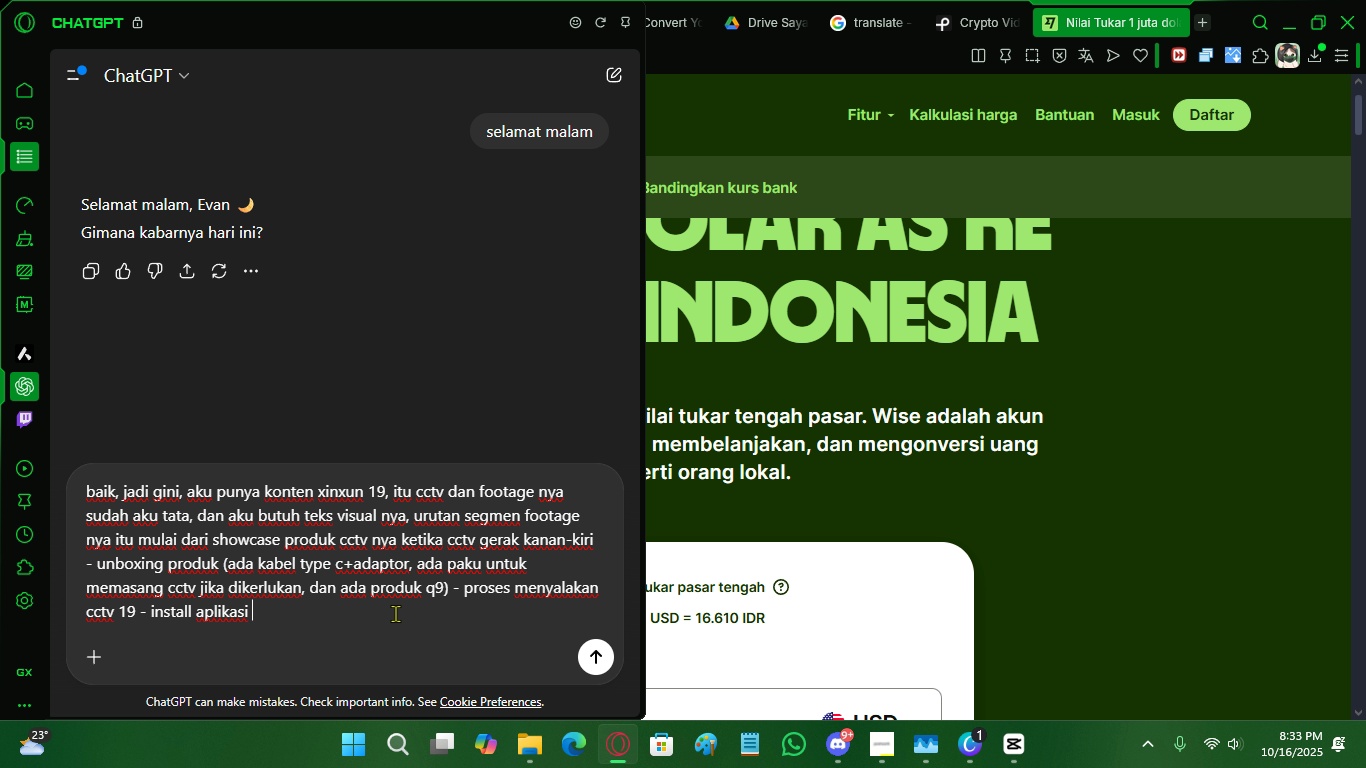 
type(IcsEE UNTUK KONTROL cc)
key(Backspace)
key(Backspace)
type(xINXUN)
 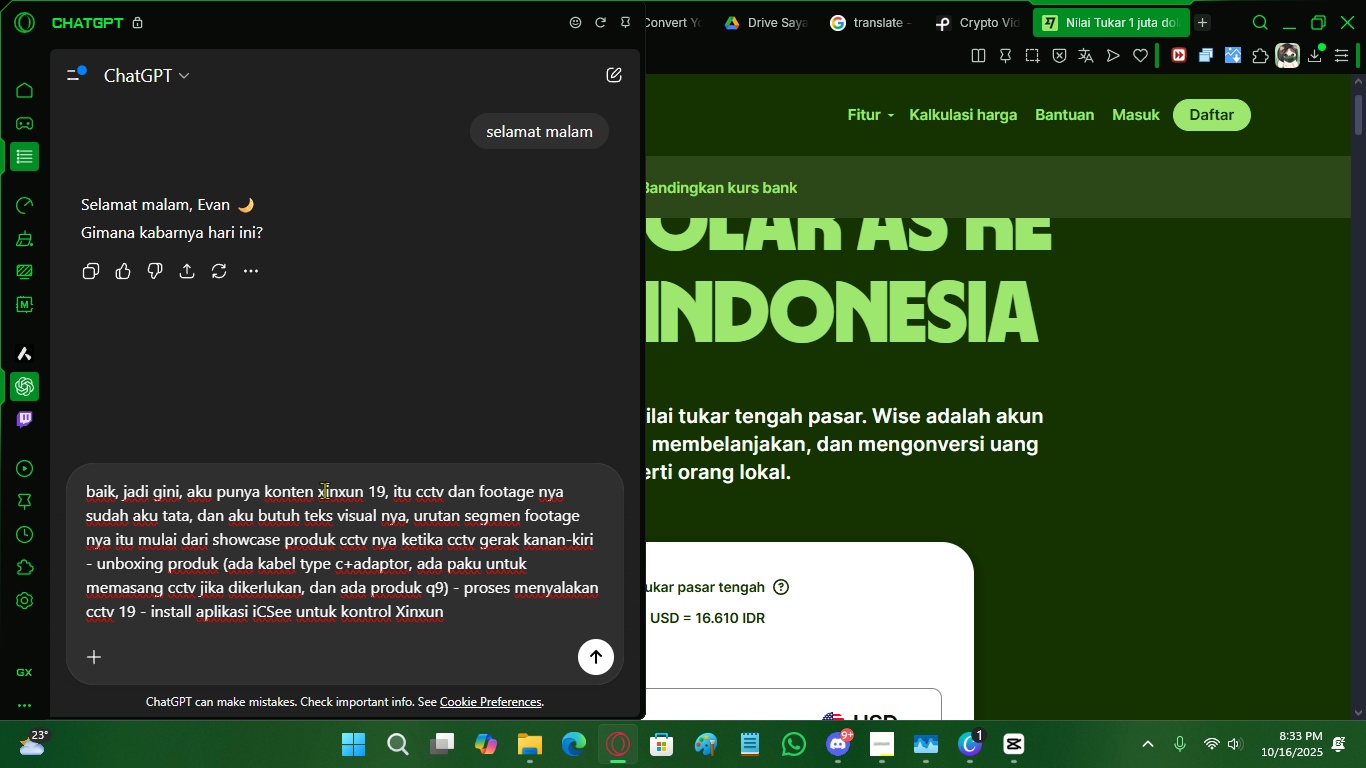 
left_click([387, 489])
 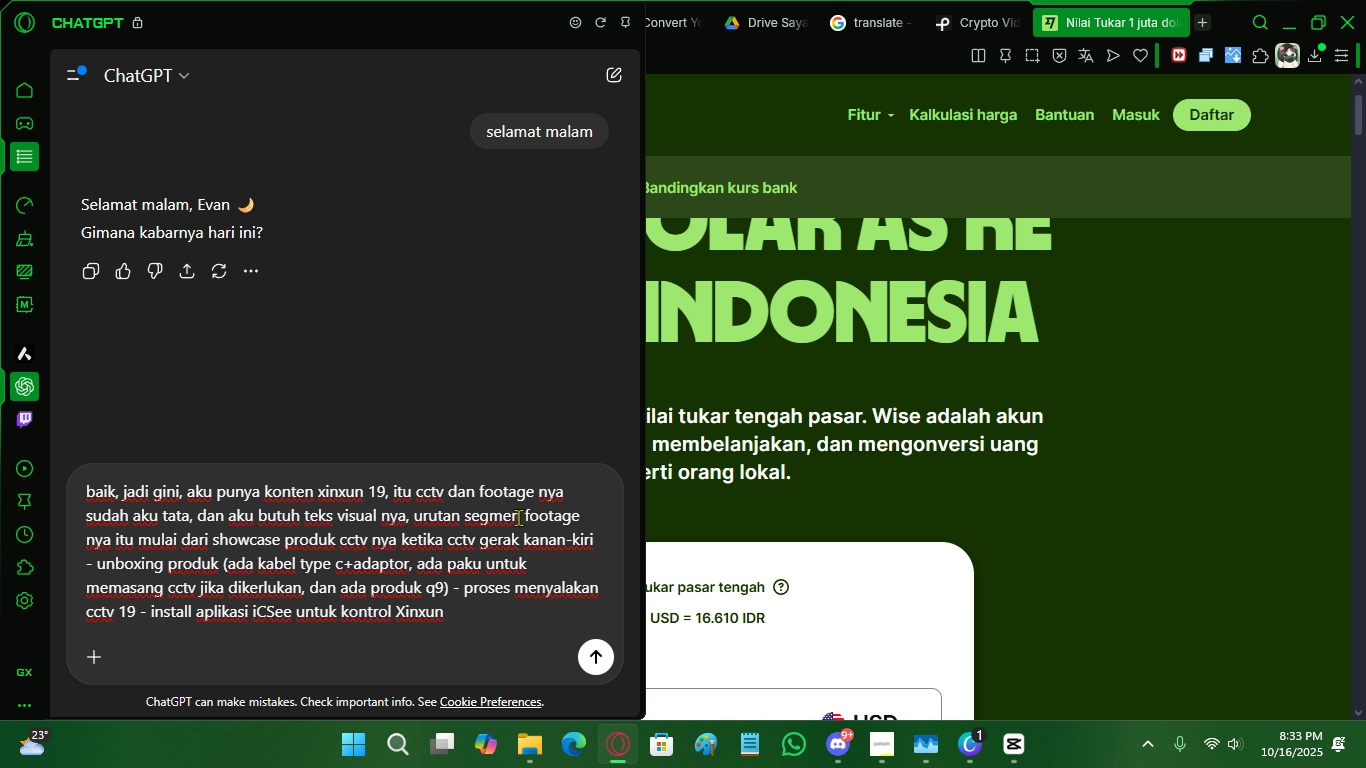 
key(Backspace)
key(Backspace)
type(Q9 Q9, )
key(Backspace)
key(Backspace)
type( - )
 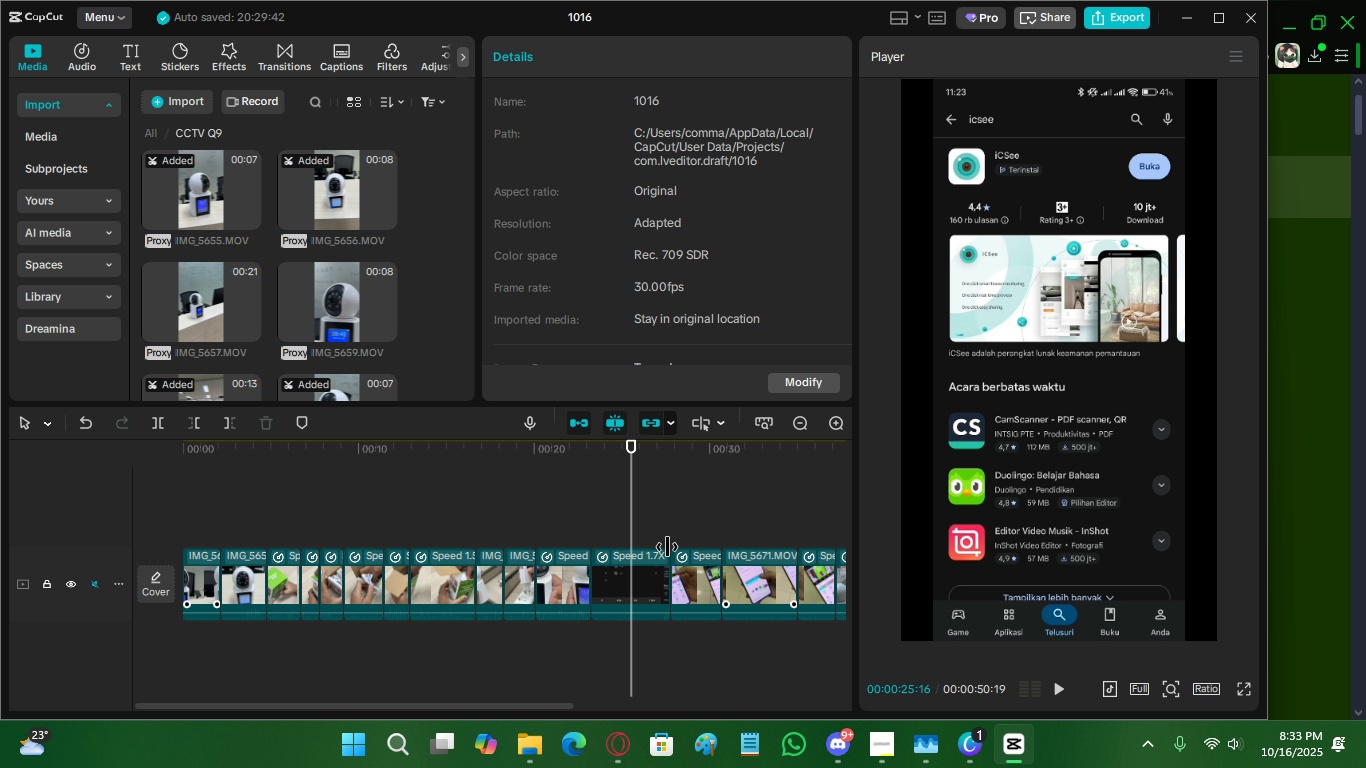 
left_click_drag(start_coordinate=[689, 453], to_coordinate=[692, 537])
 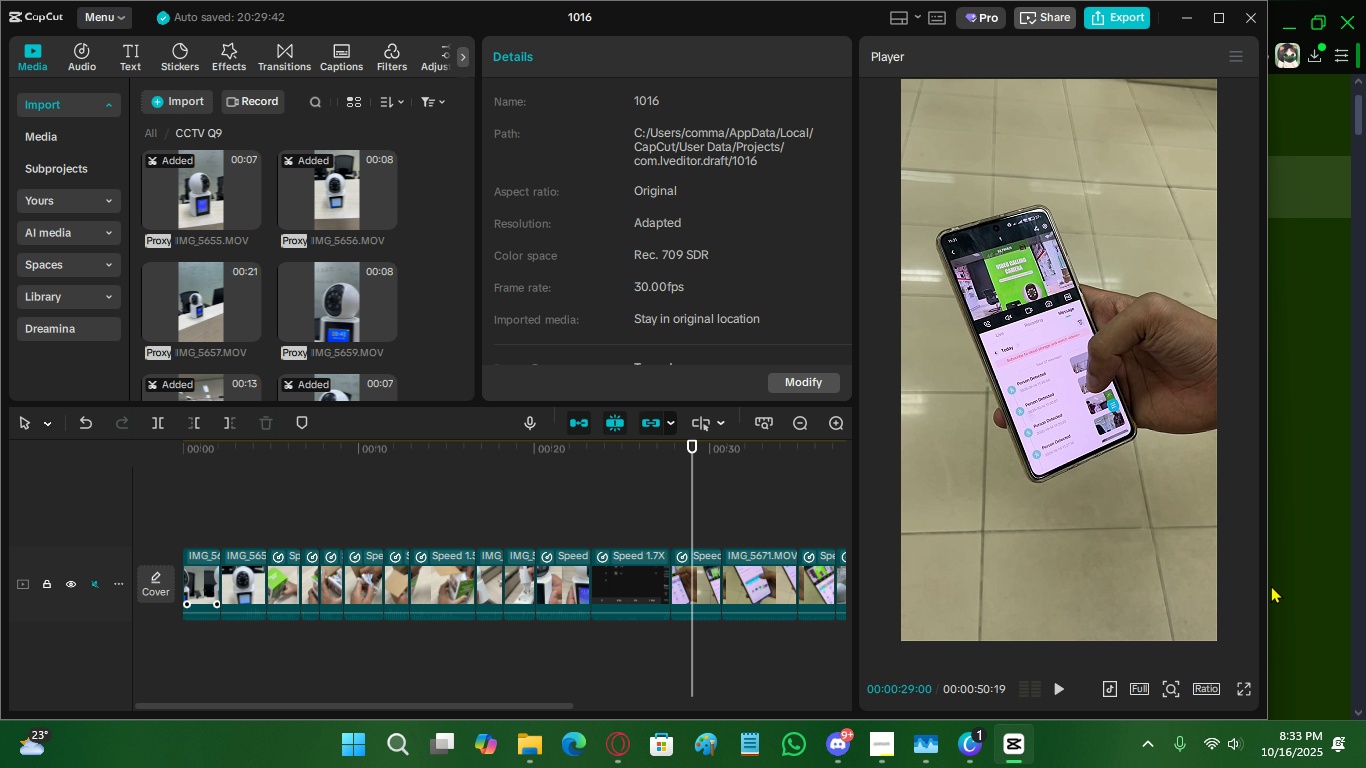 
left_click([1299, 579])
 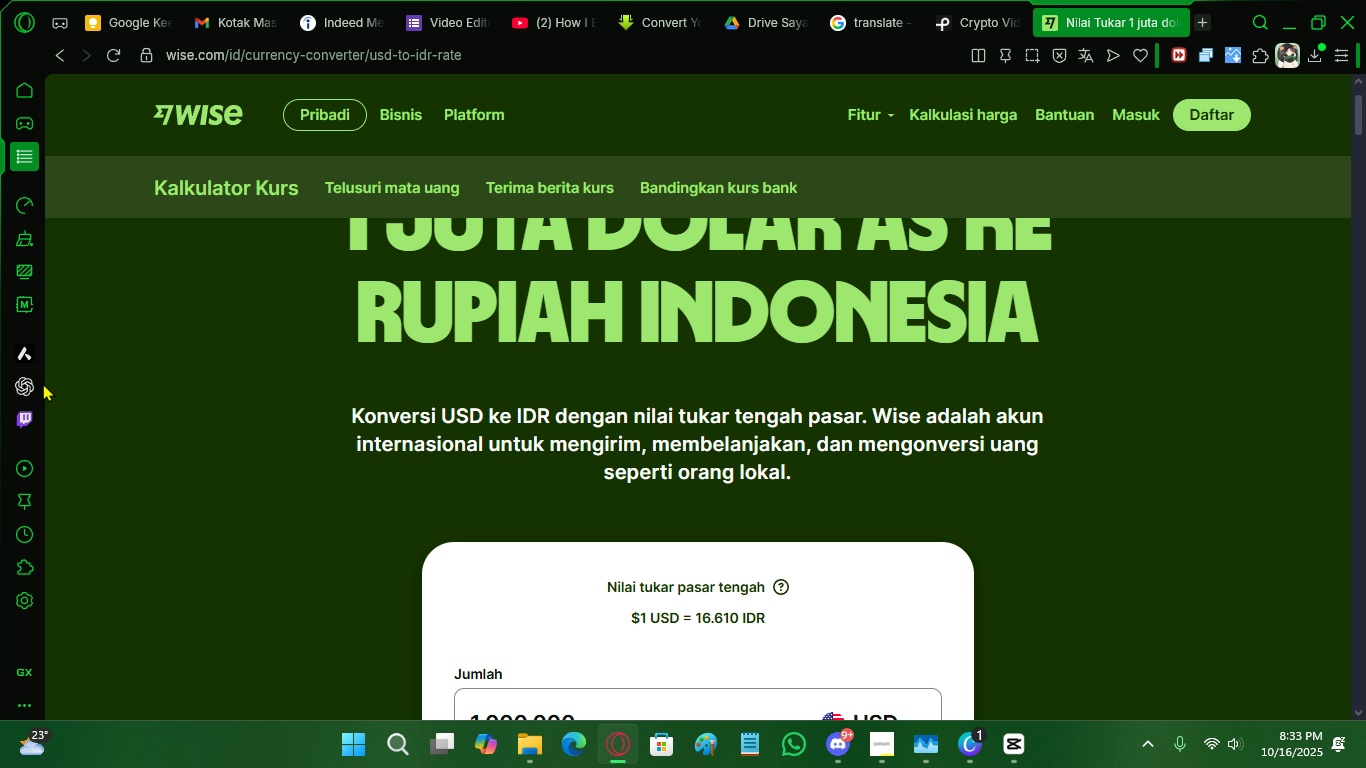 
left_click([34, 390])
 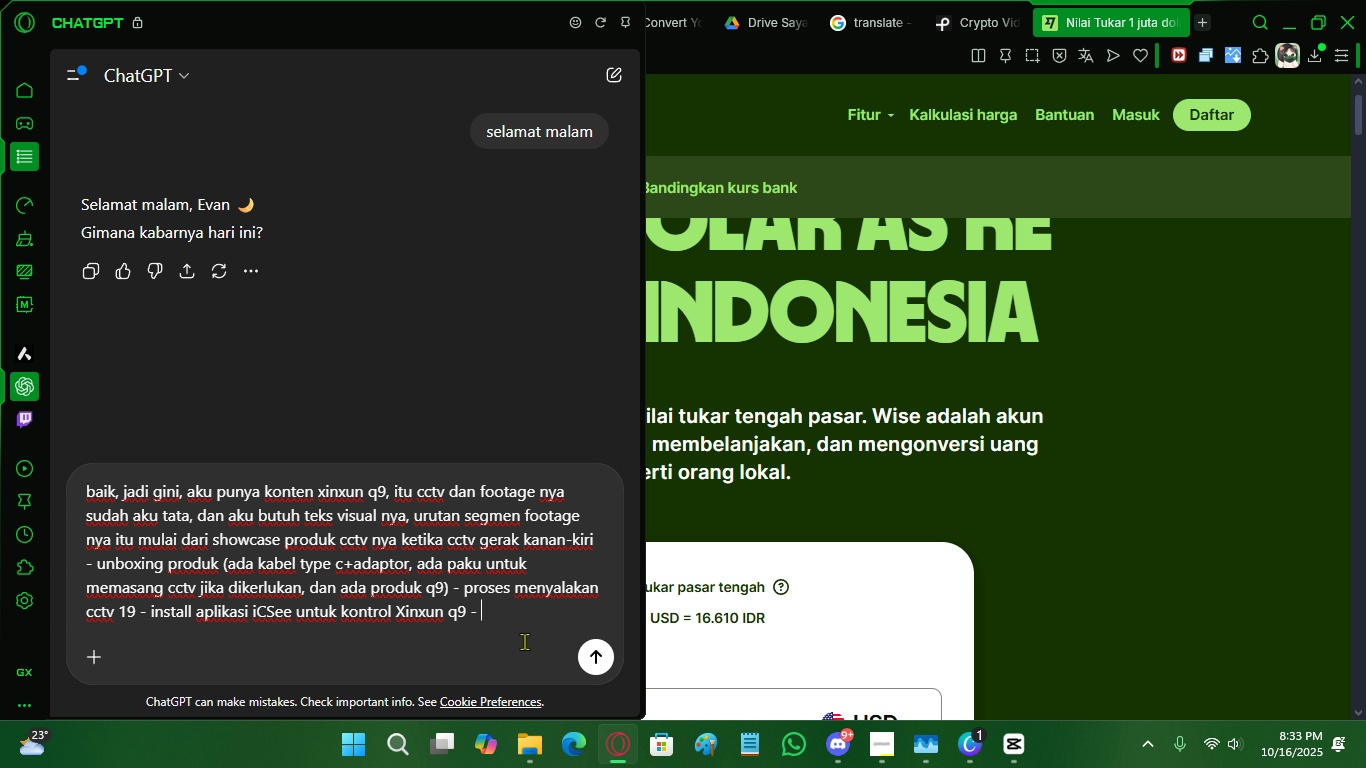 
type(PROSES LOGIN DAN FITUR APL)
key(Backspace)
key(Backspace)
key(Backspace)
type(APLIKASI ()
 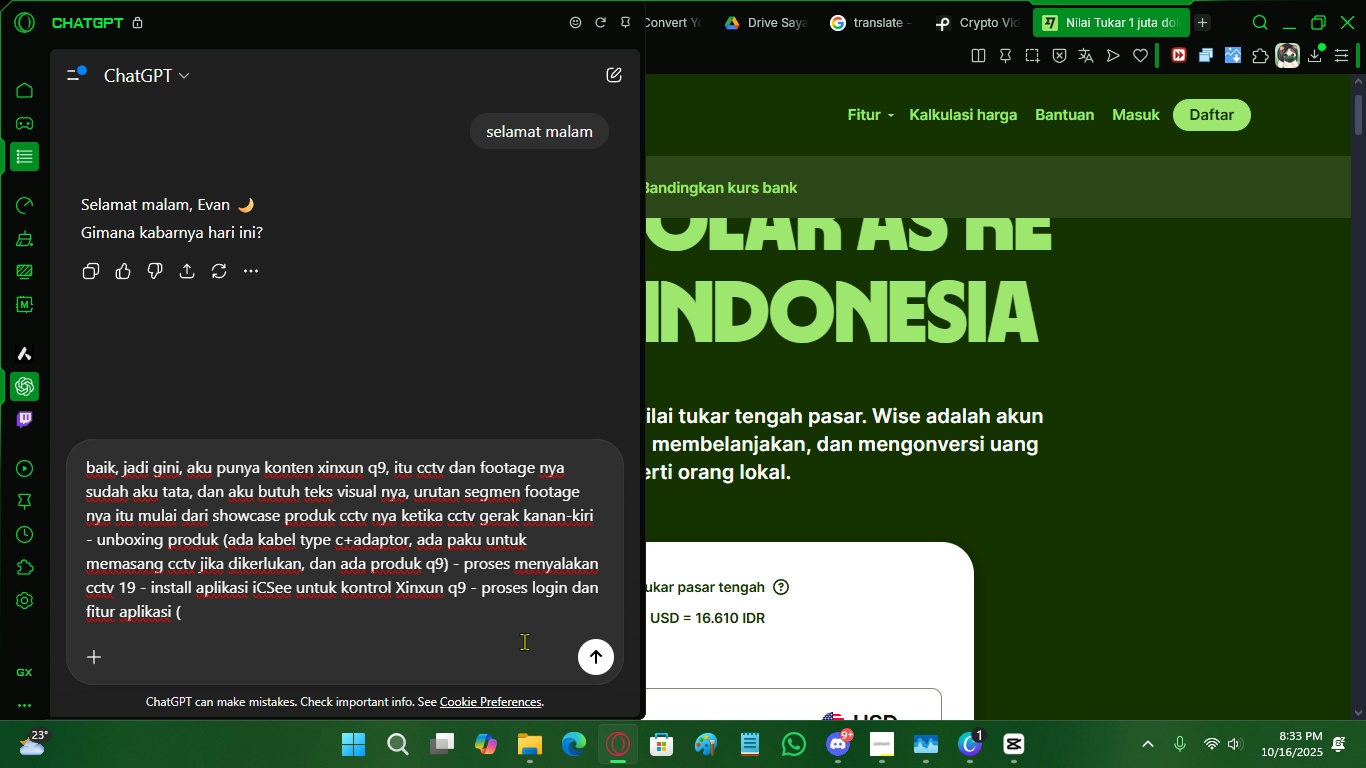 
left_click([1017, 735])
 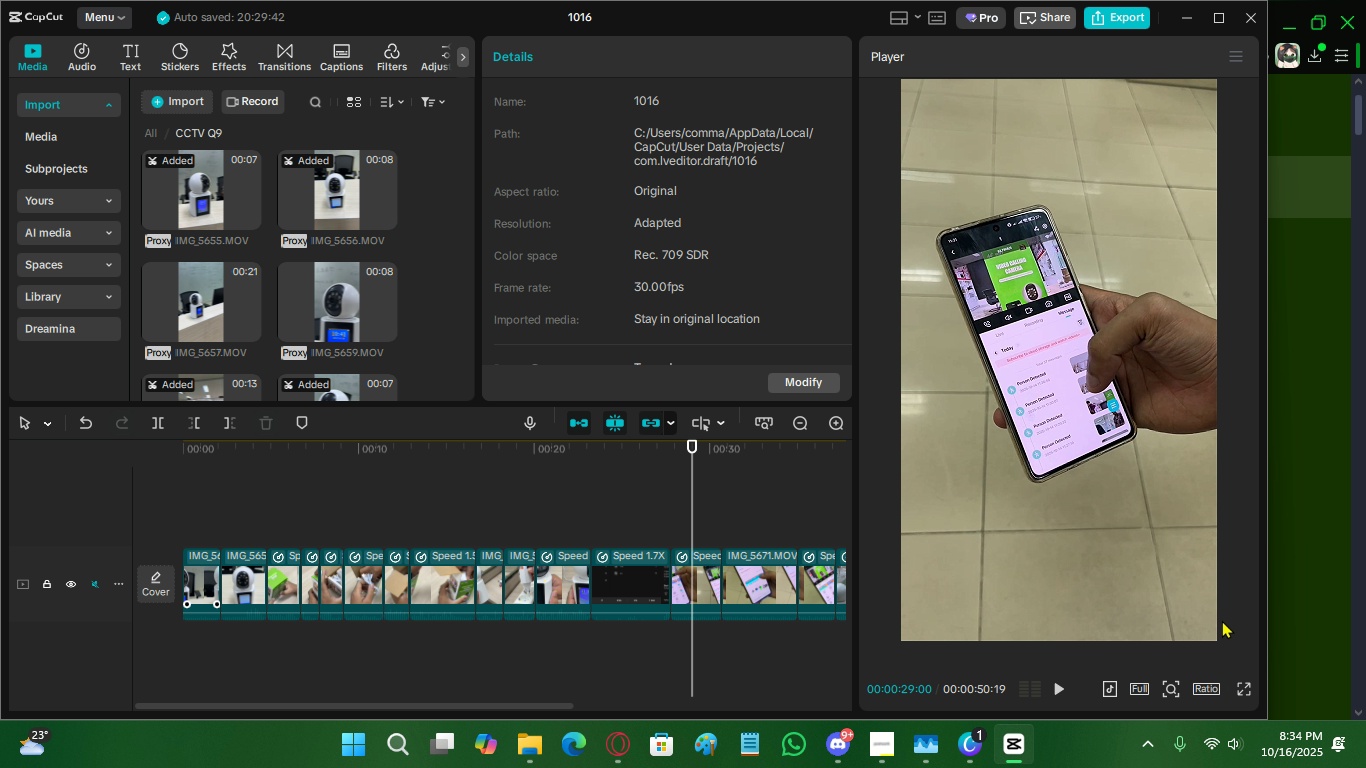 
left_click([1241, 688])
 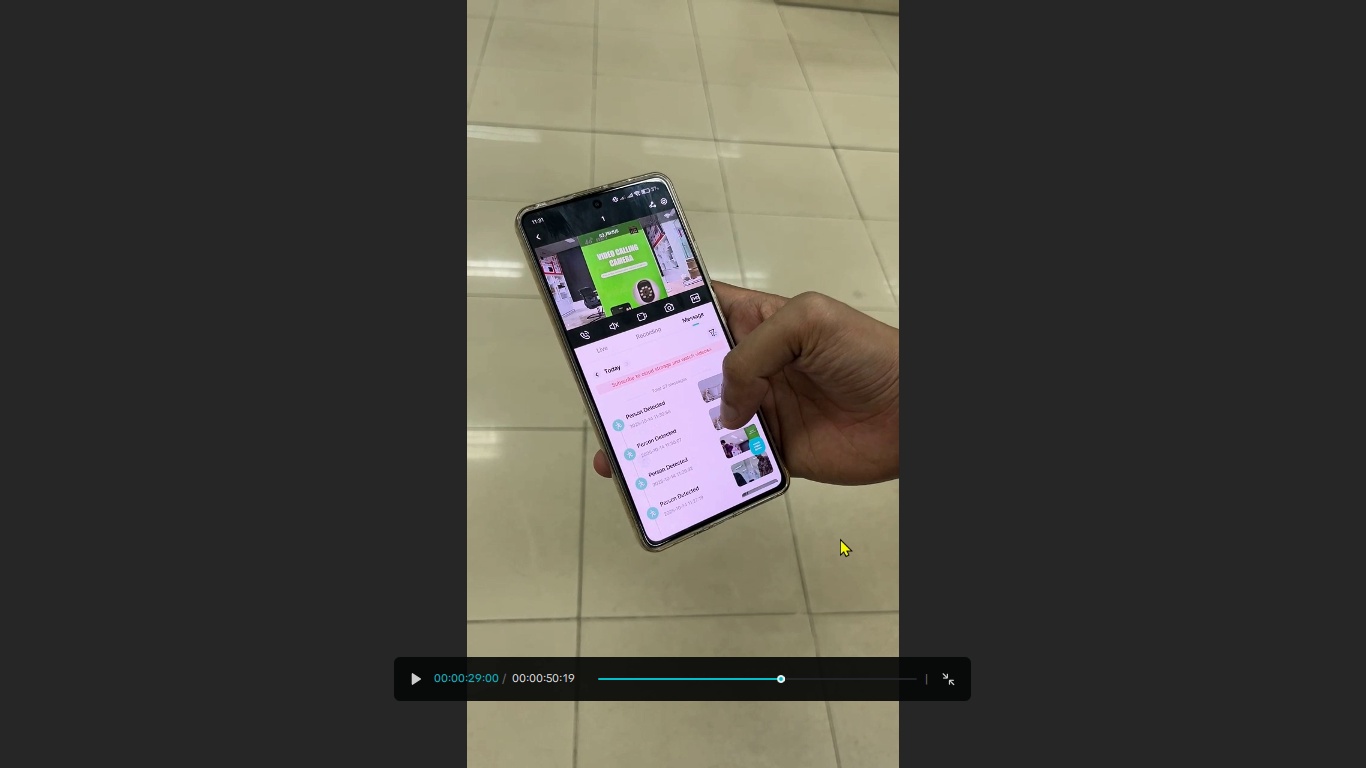 
key(Escape)
 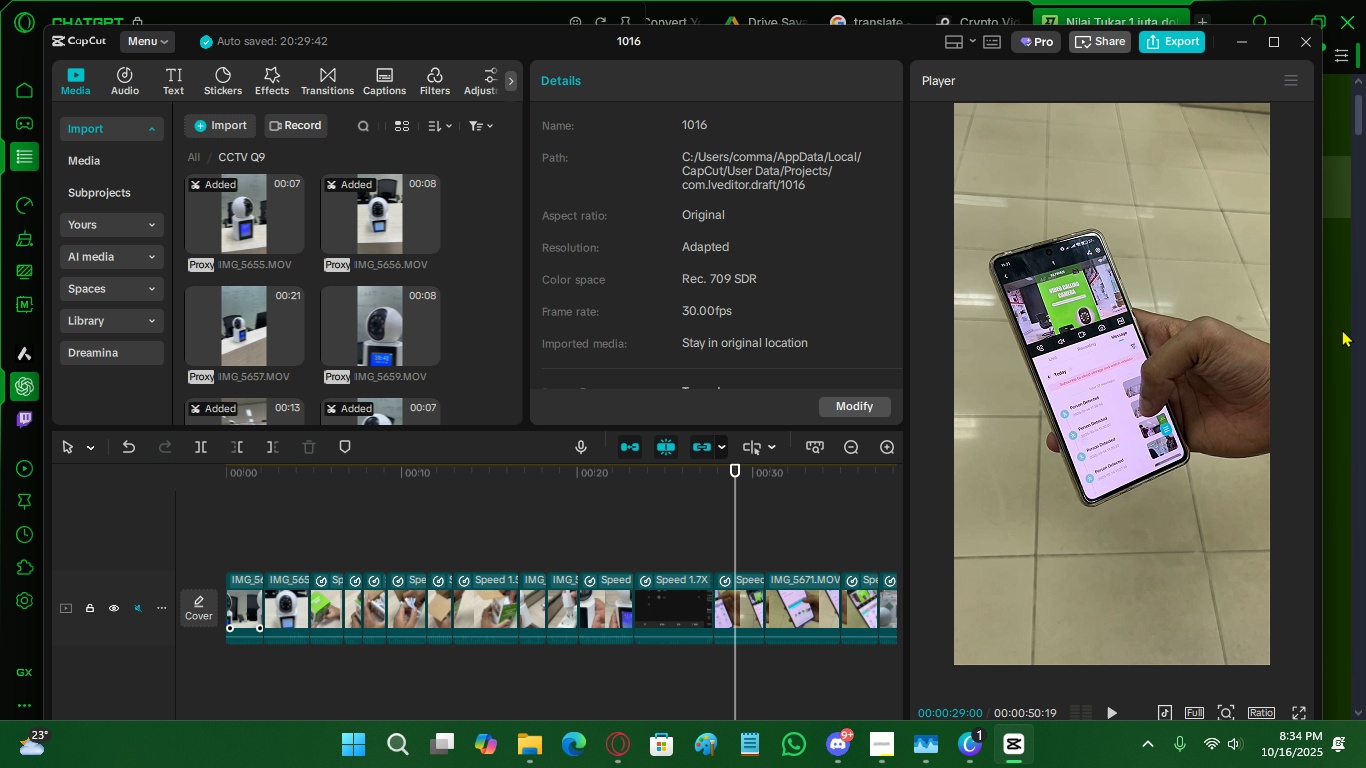 
left_click([1336, 330])
 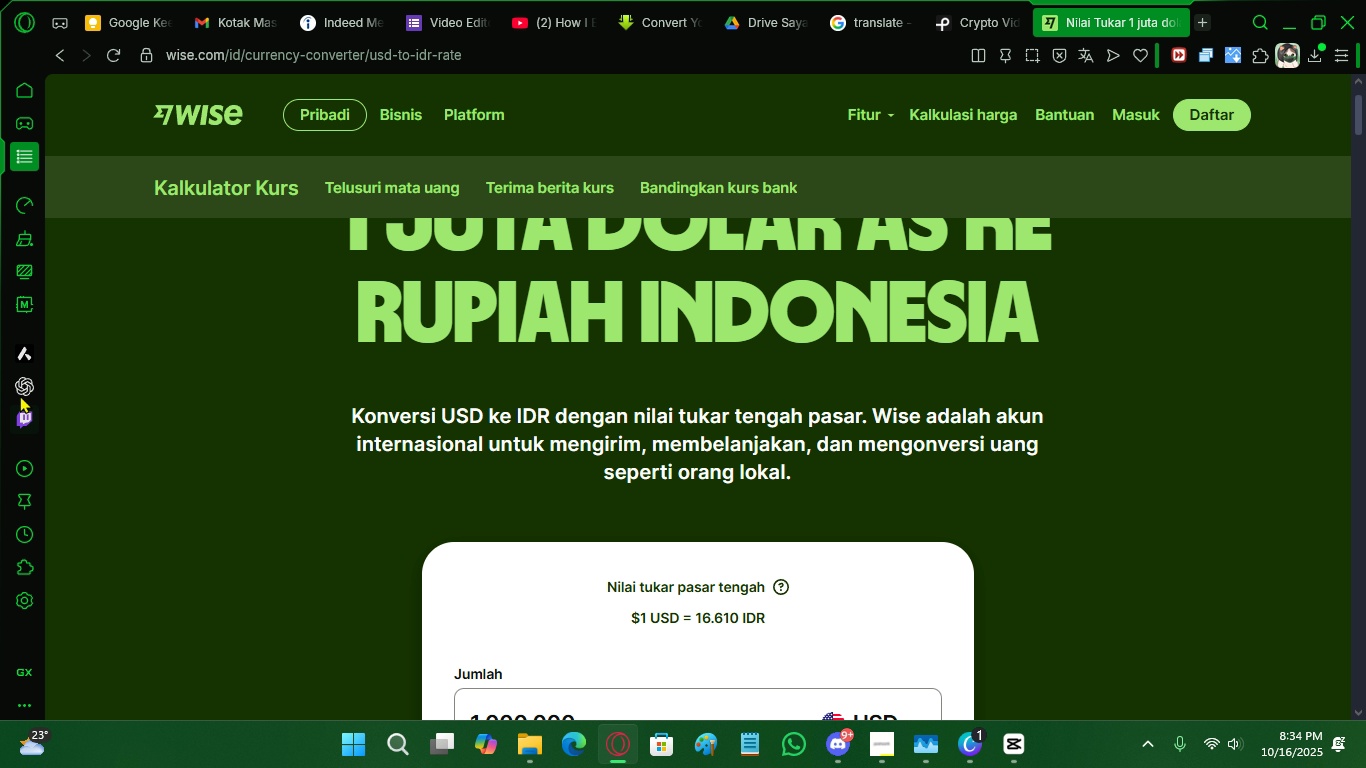 
left_click([21, 388])
 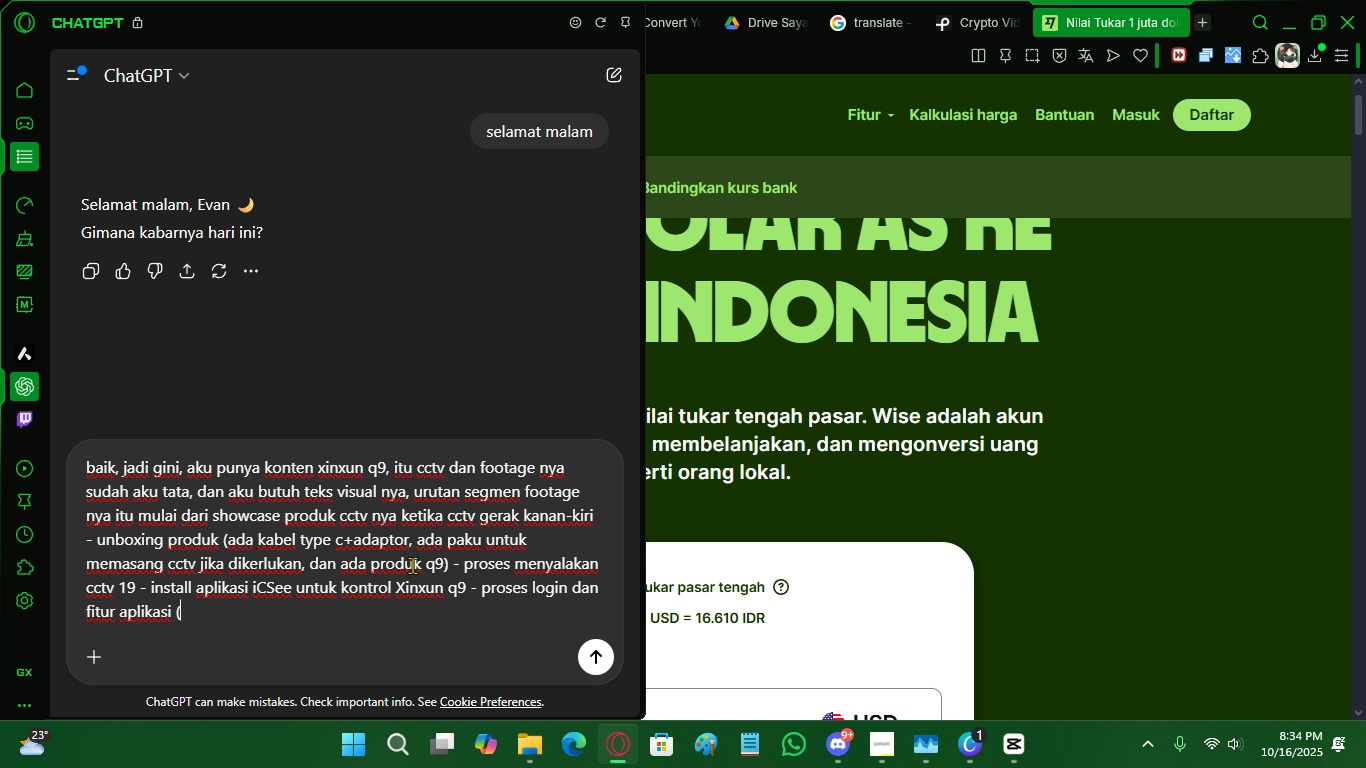 
type(FACE RECOGNITION + MOTION )
 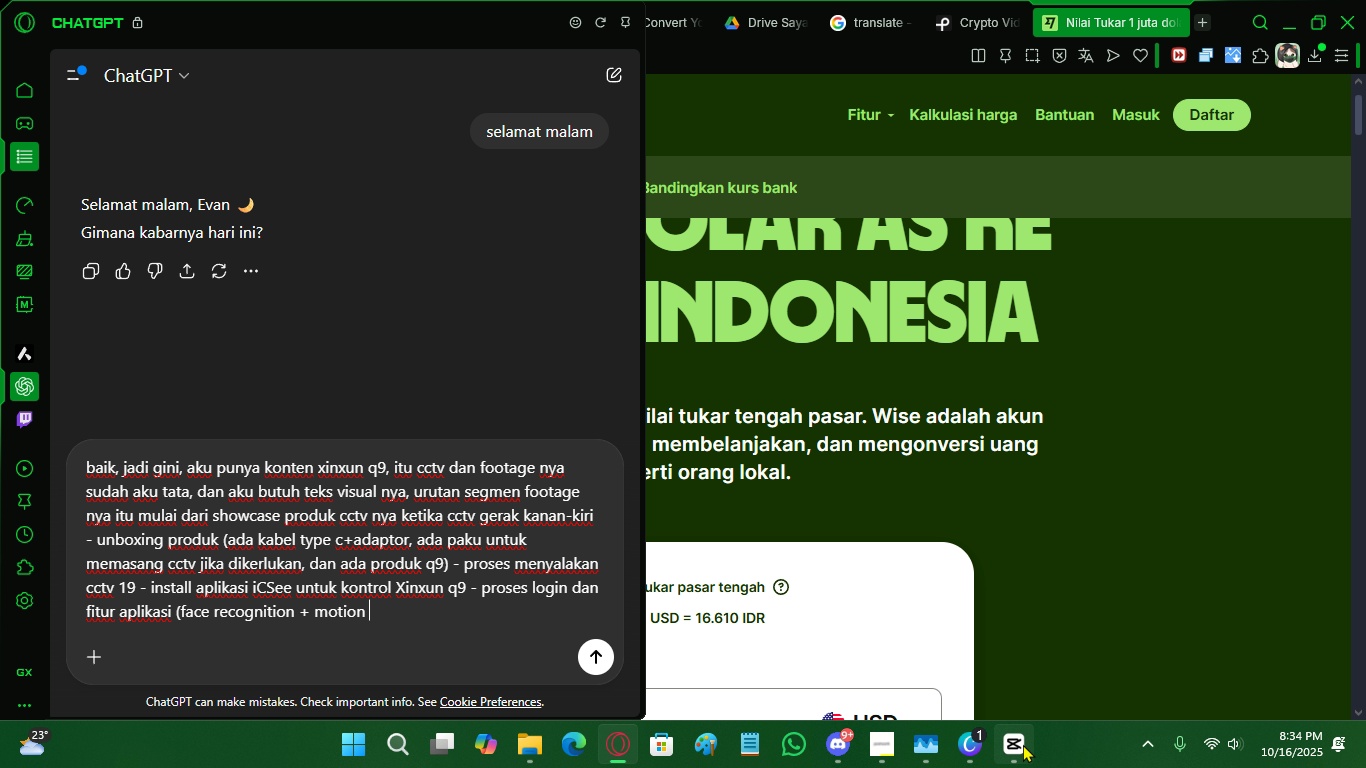 
left_click([1023, 744])
 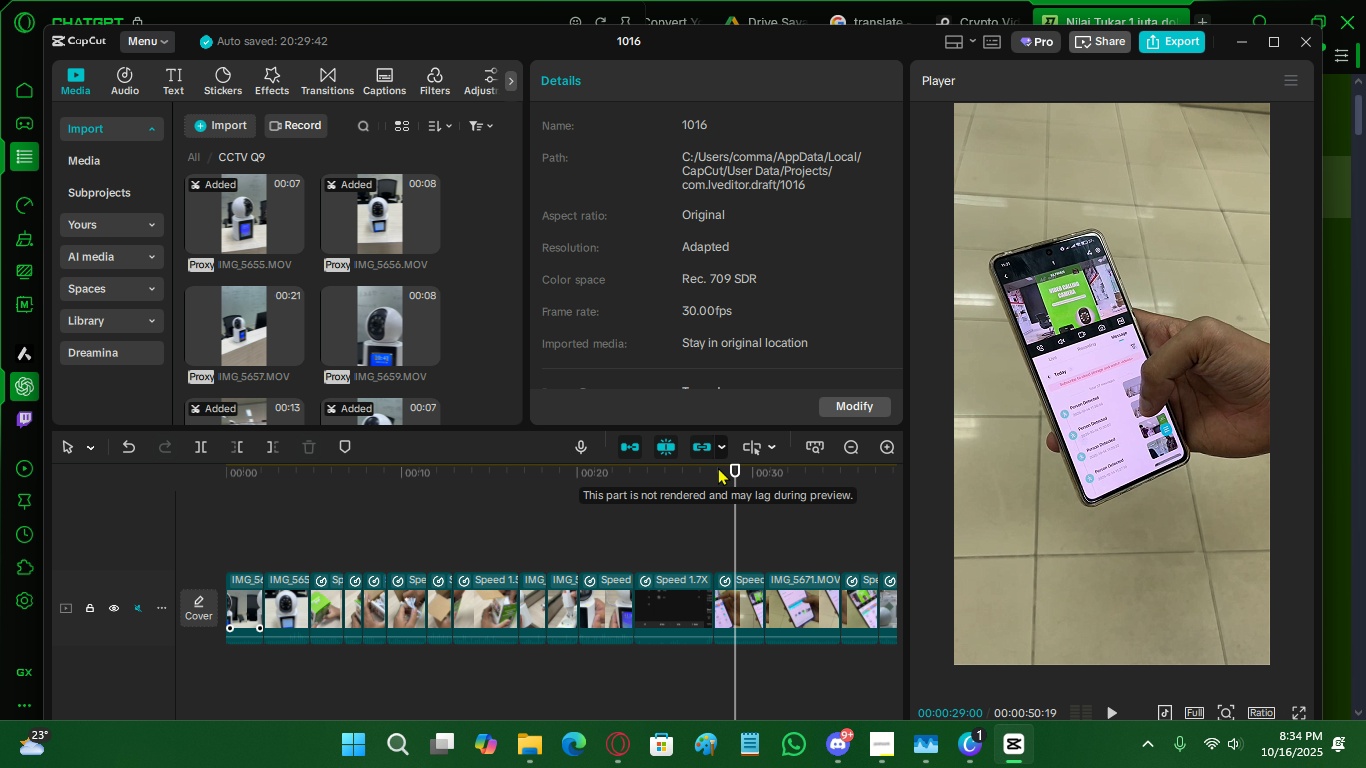 
left_click_drag(start_coordinate=[741, 466], to_coordinate=[739, 530])
 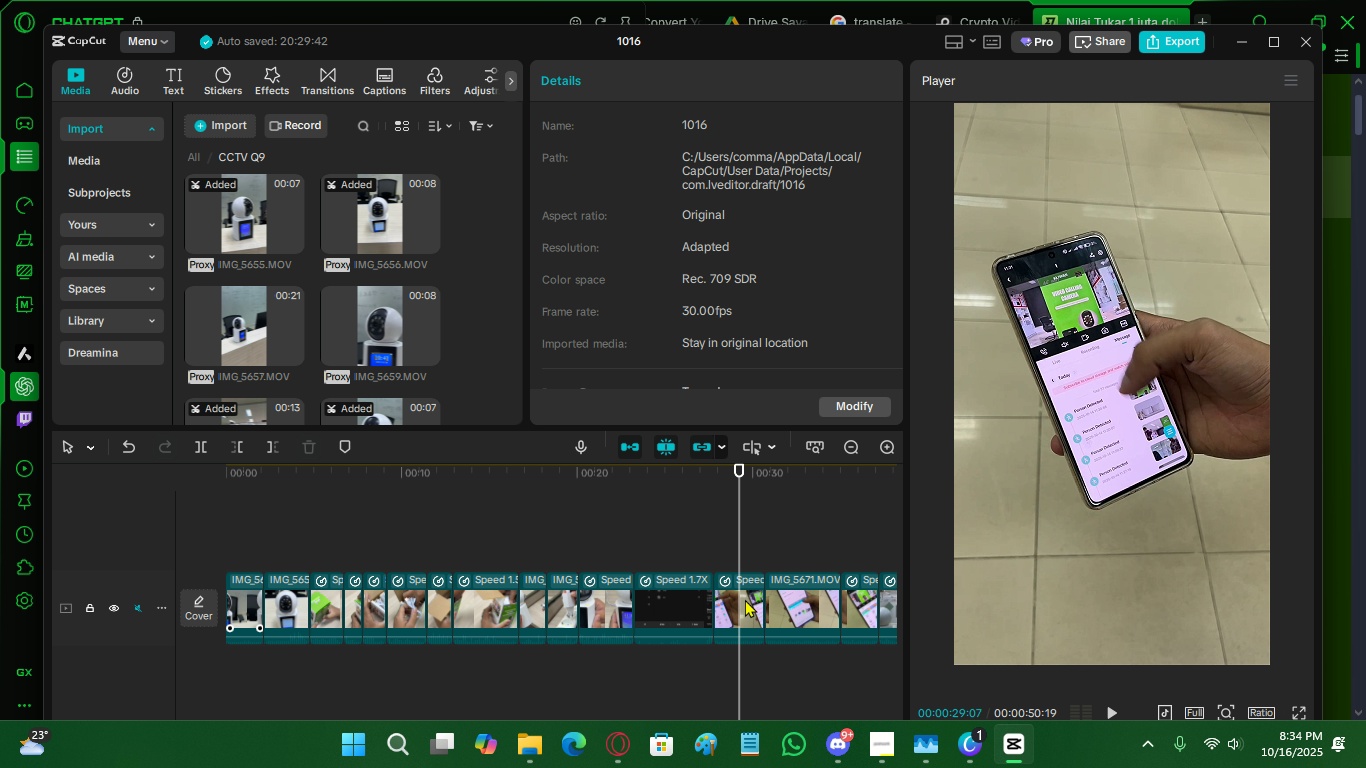 
left_click_drag(start_coordinate=[744, 599], to_coordinate=[812, 609])
 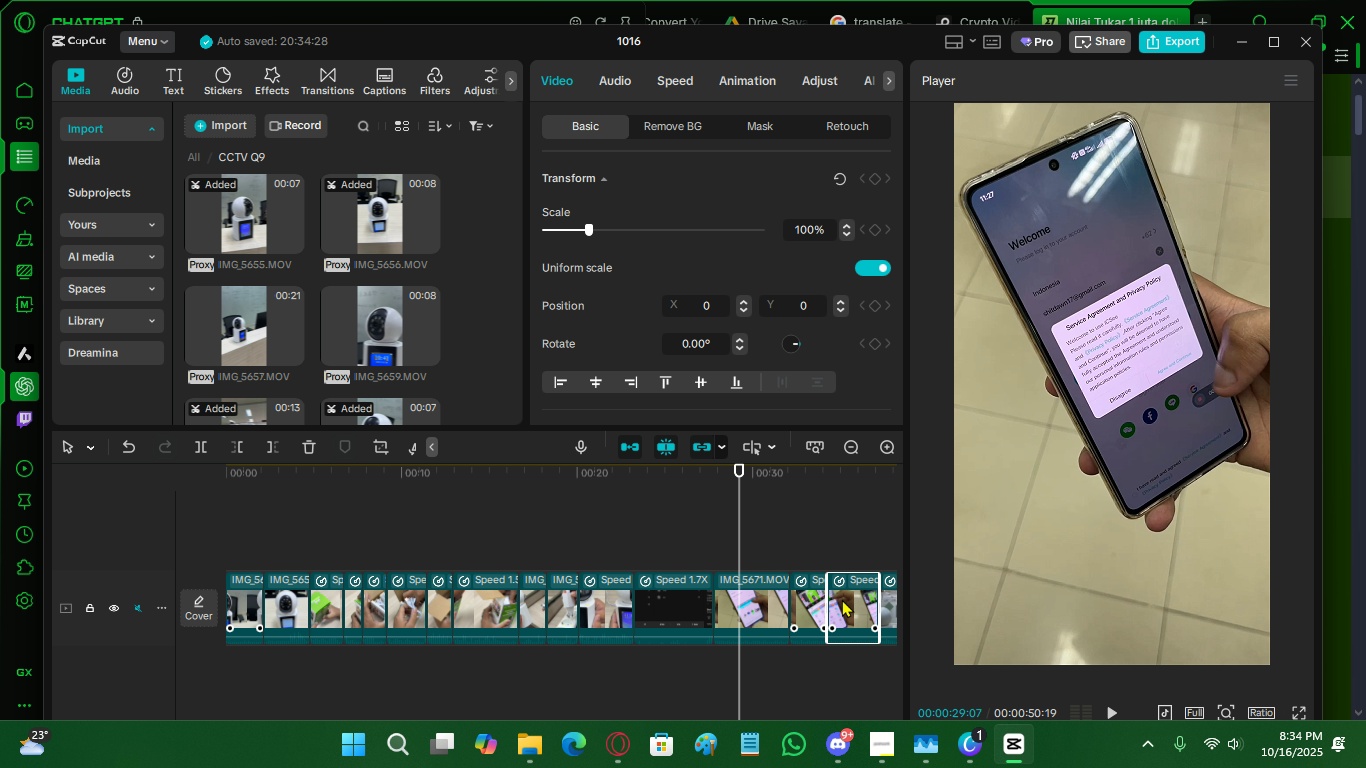 
left_click_drag(start_coordinate=[848, 596], to_coordinate=[805, 606])
 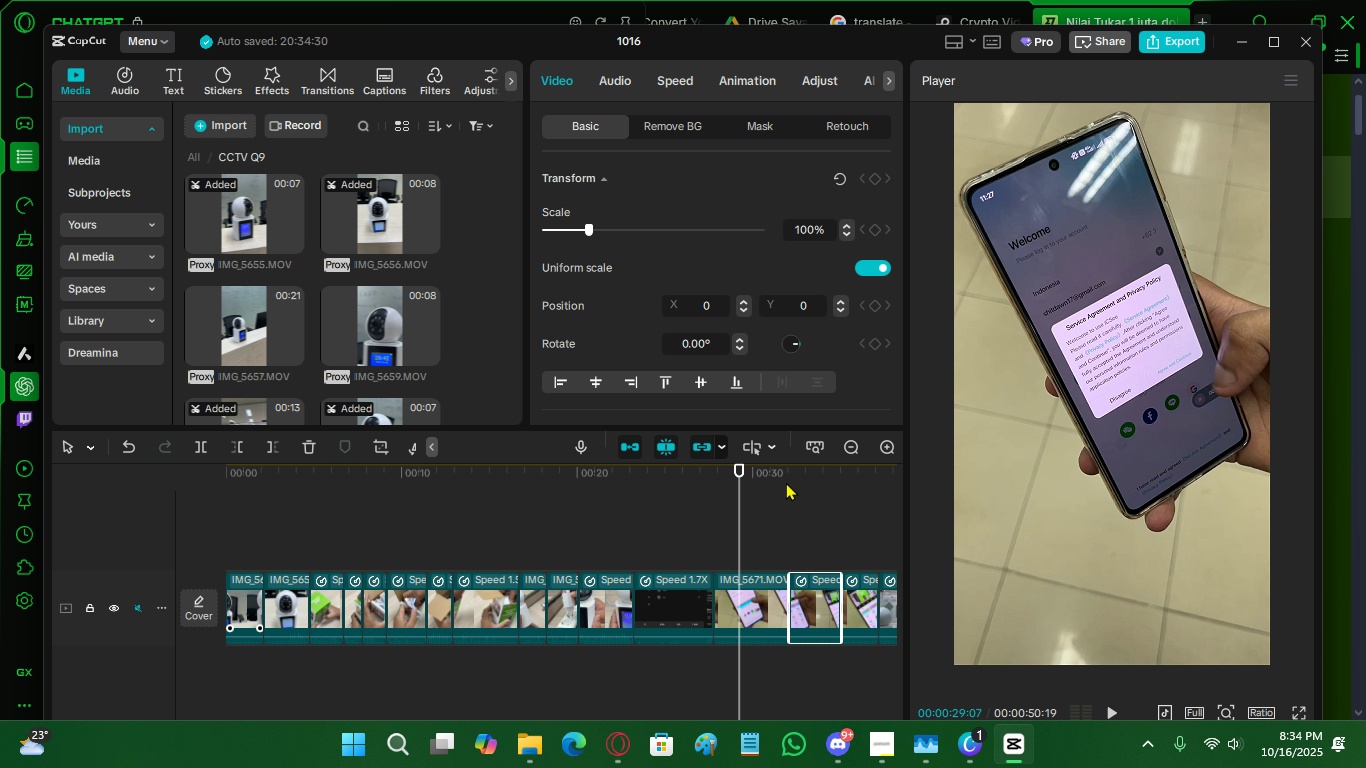 
left_click_drag(start_coordinate=[788, 477], to_coordinate=[855, 541])
 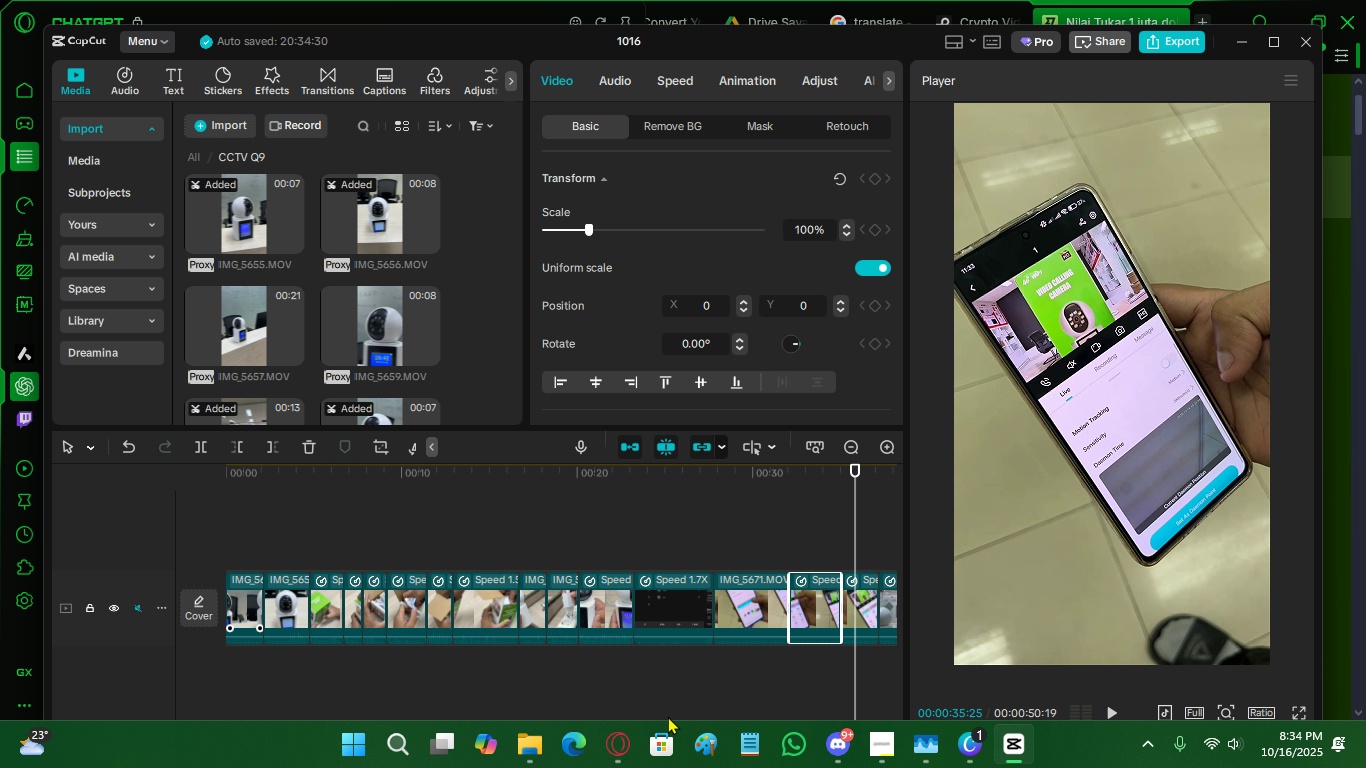 
left_click([623, 739])
 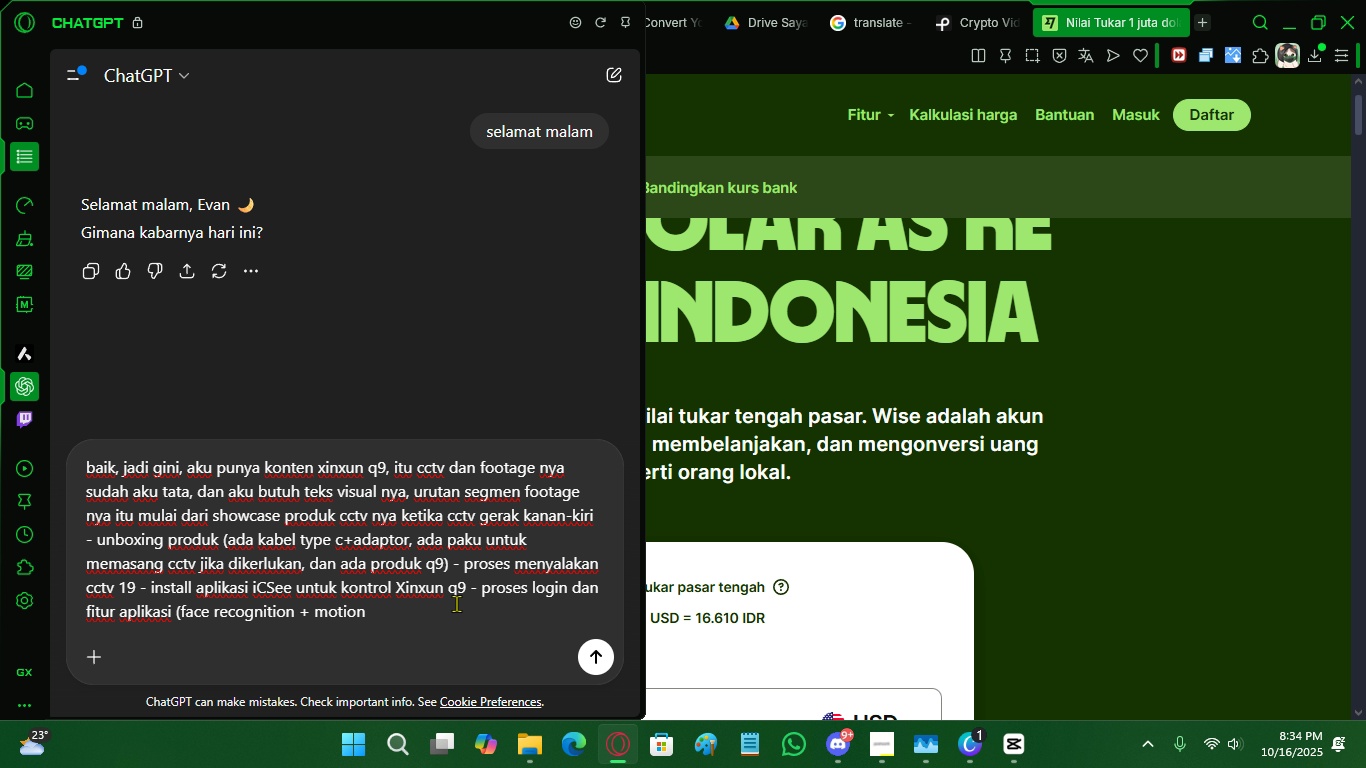 
type(TRACKING) - SETELAH ITU DEMO SINGKAT PERANGKA - PENUUPO)
key(Backspace)
key(Backspace)
key(Backspace)
type(UP)
key(Backspace)
key(Backspace)
type(UP )
 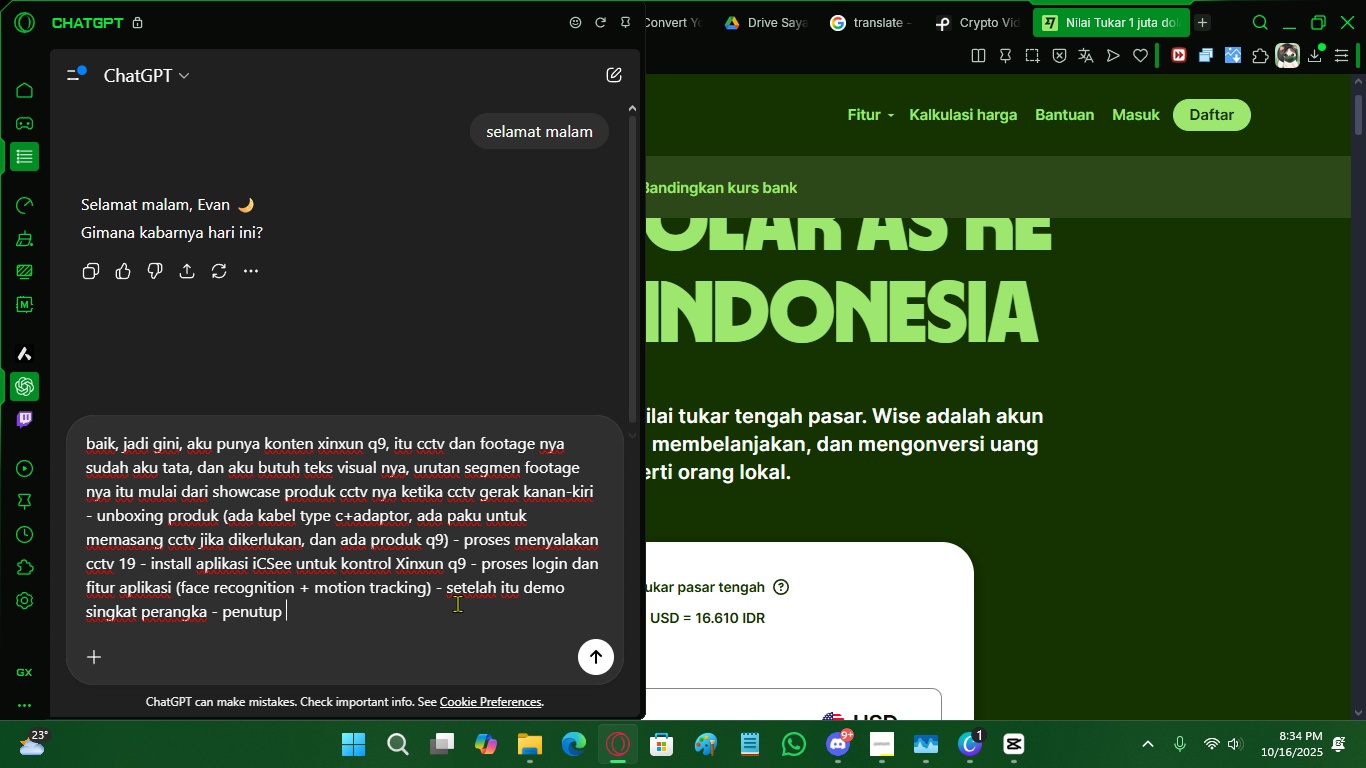 
 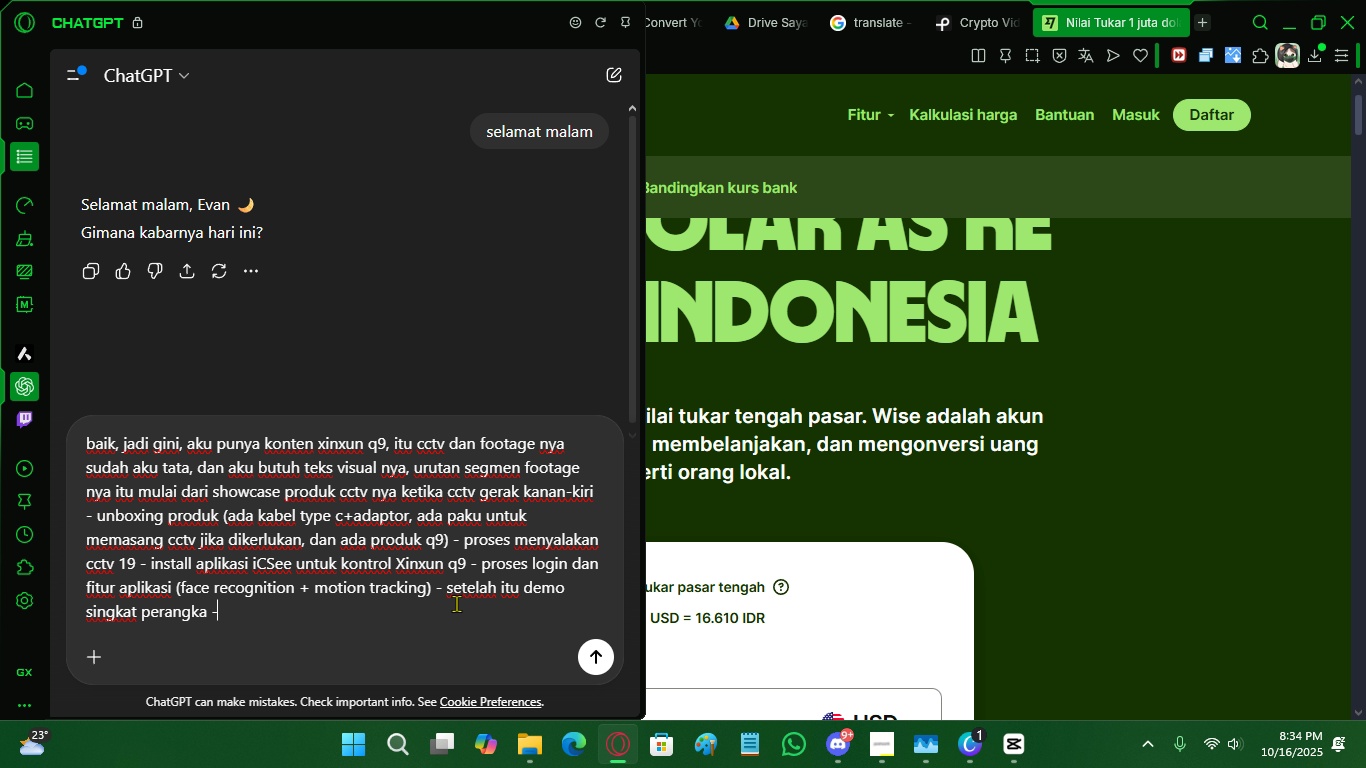 
hold_key(key=T, duration=5.67)
 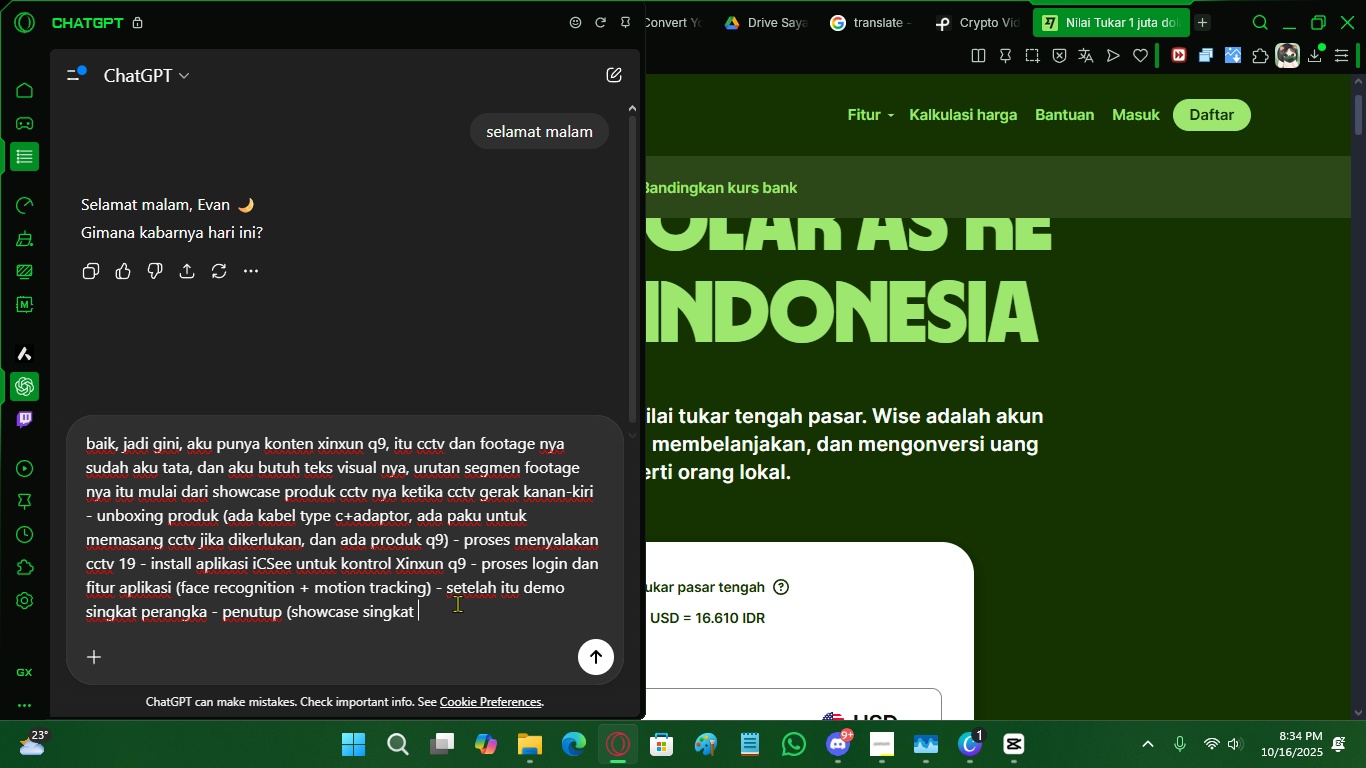 
key(Shift+ArrowRight)
 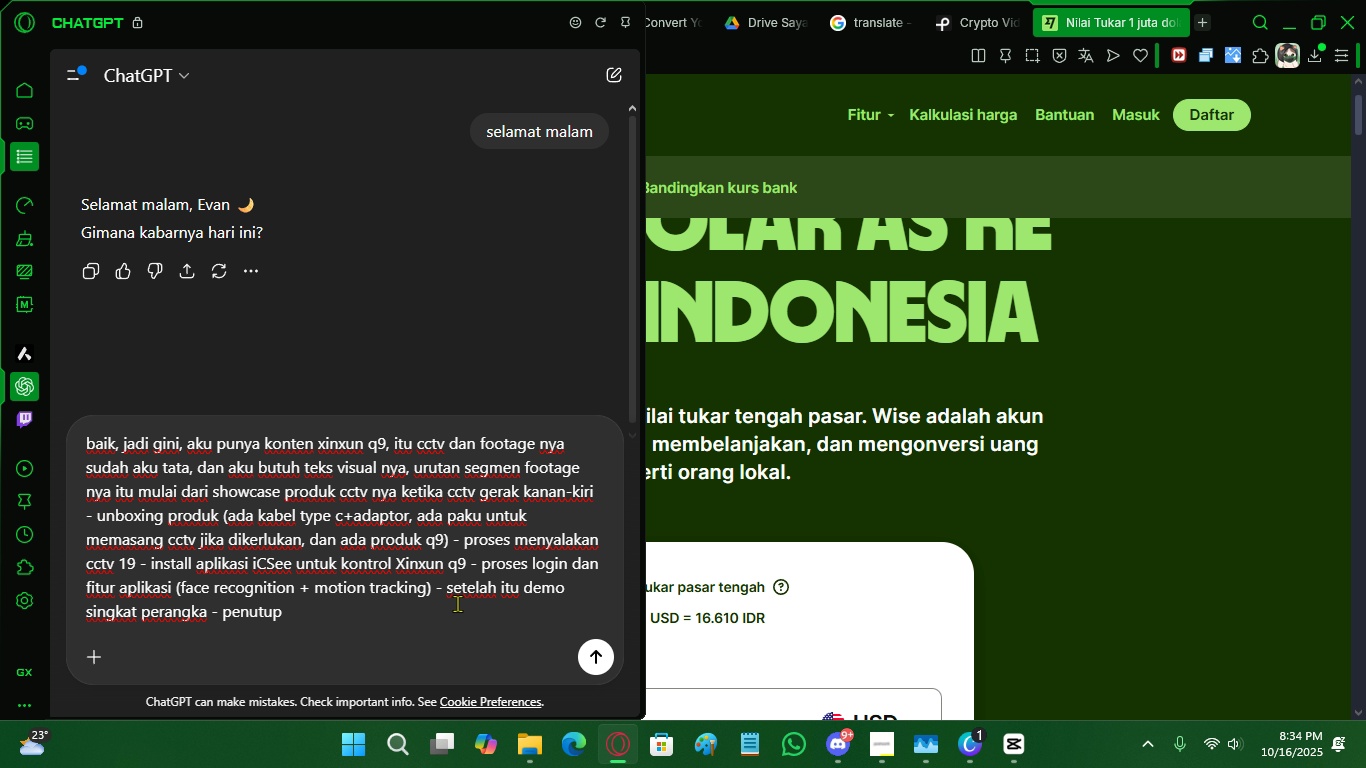 
type((SHOWCASE SINGKA CCTV 19 )
key(Backspace)
key(Backspace)
key(Backspace)
type(Q9 )
key(Backspace)
type(, CCTV GERAK )
key(Backspace)
key(Backspace)
type(KEPAL CCTV GERK KANAK)
key(Backspace)
type(N KIRI))
 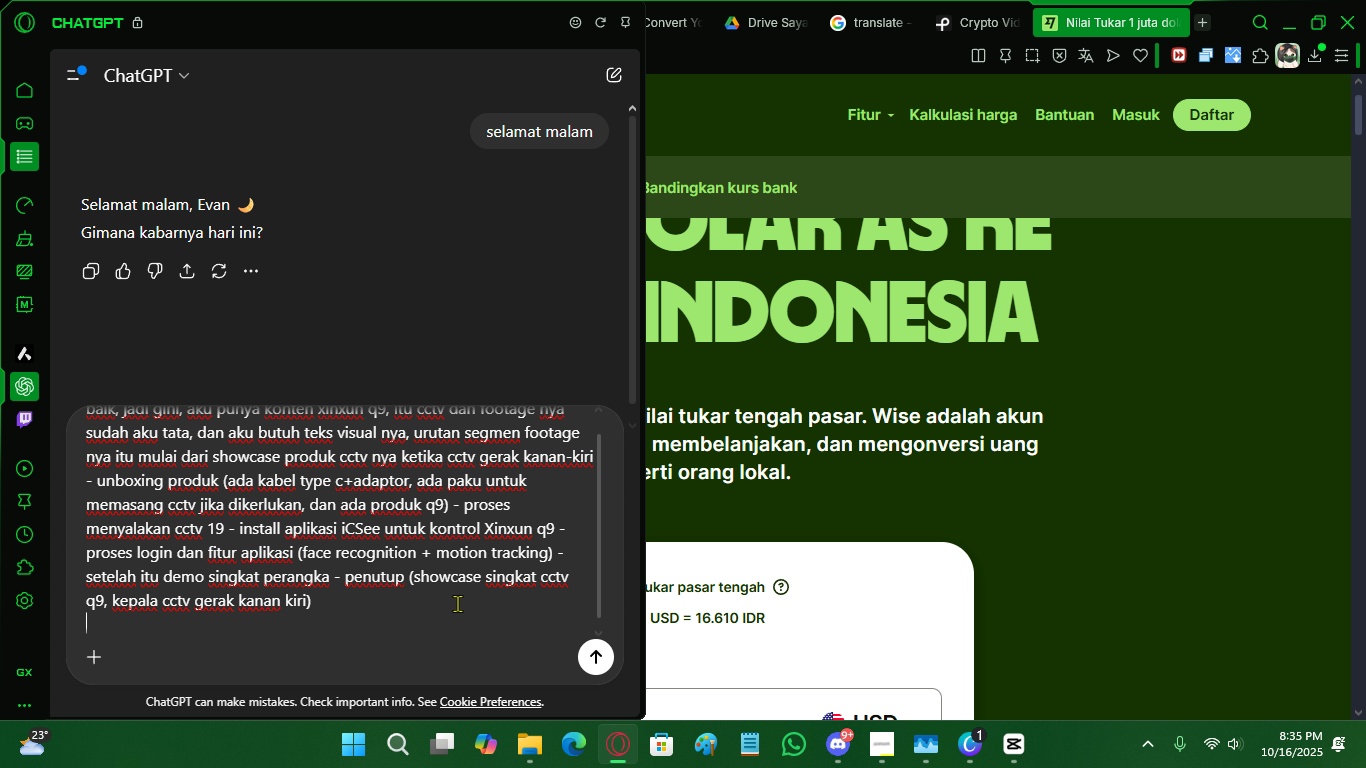 
key(Shift+Enter)
 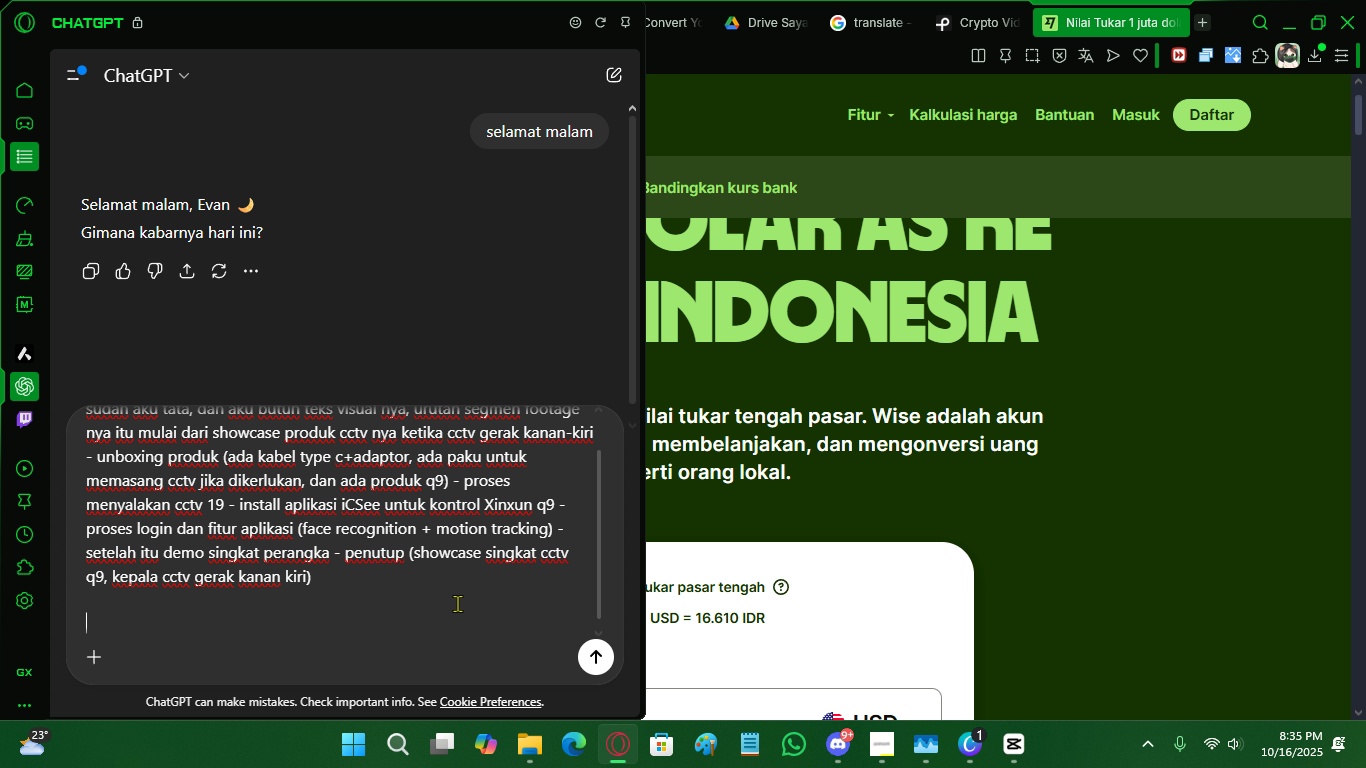 
key(Shift+Enter)
 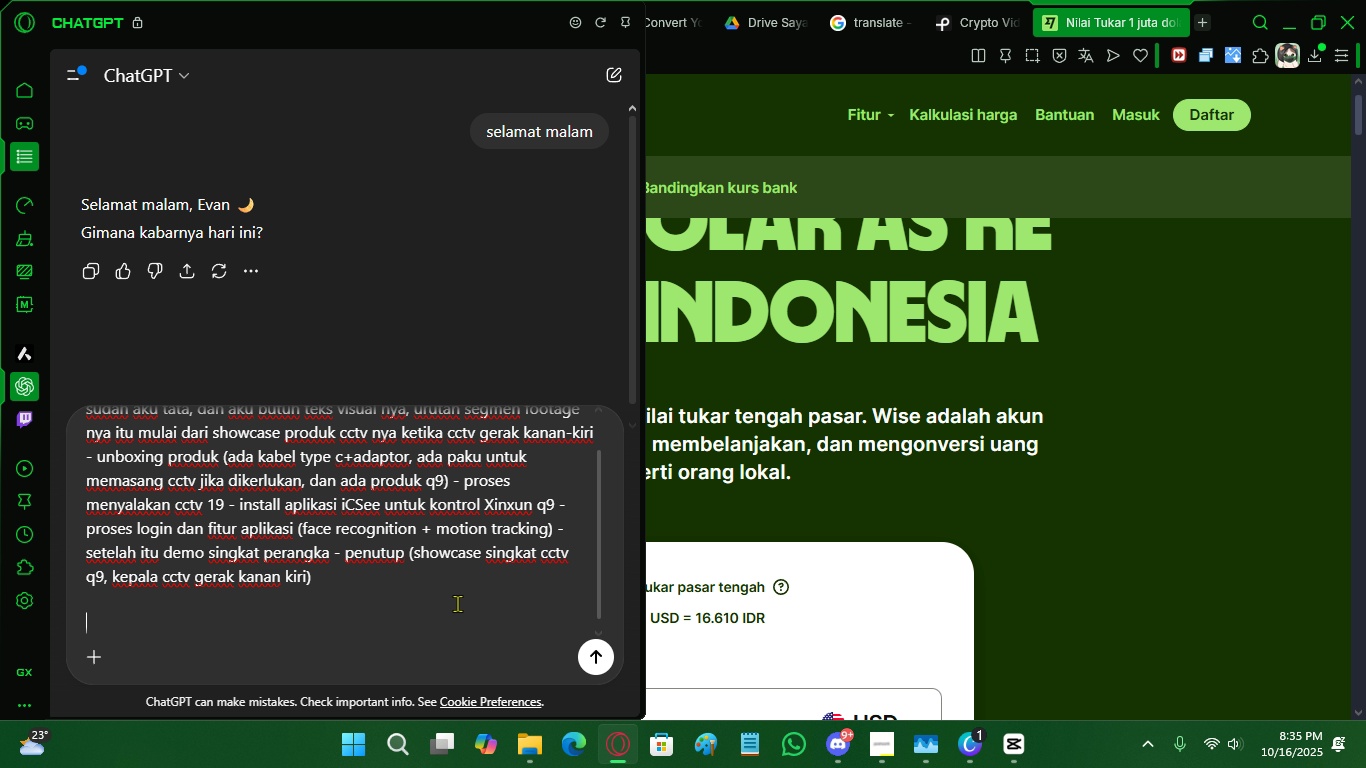 
type(TONG BUAT TEKS VISUAL NYA YA!)
 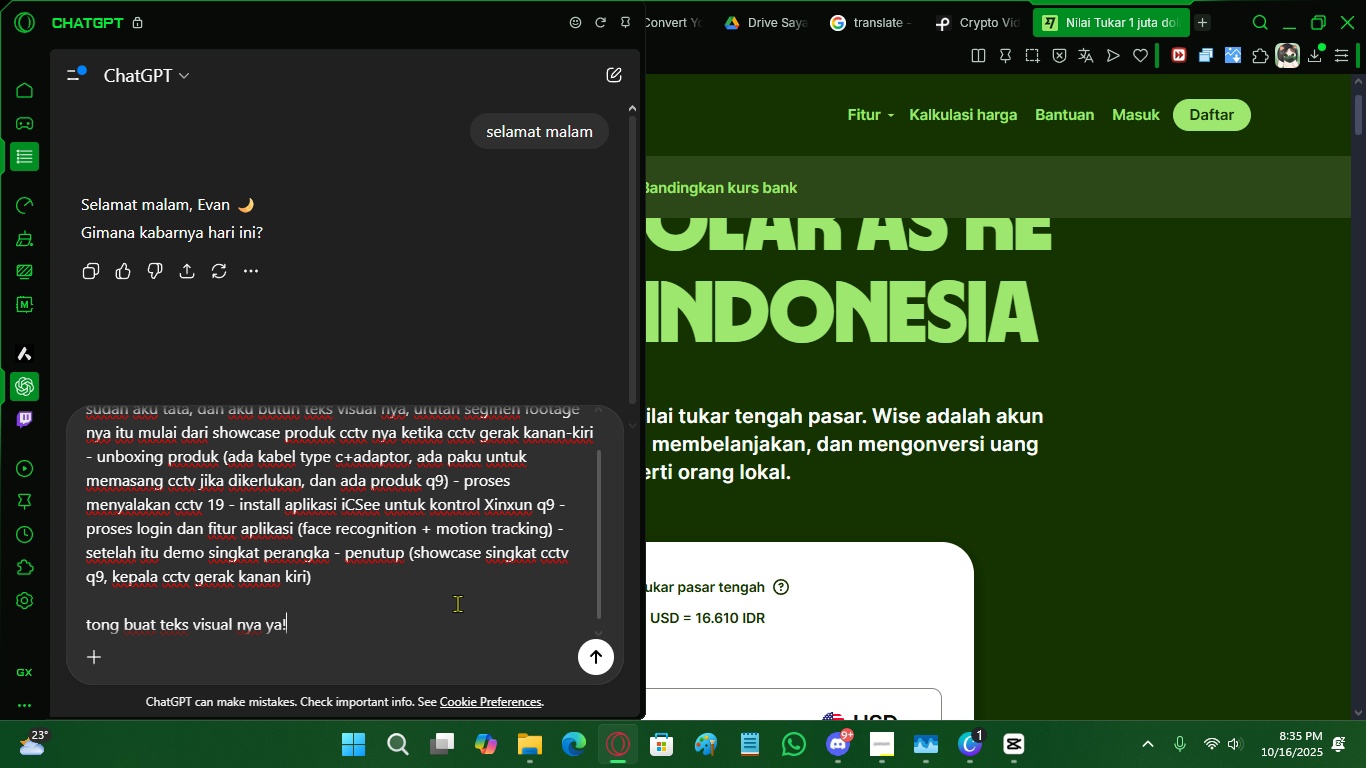 
key(Enter)
 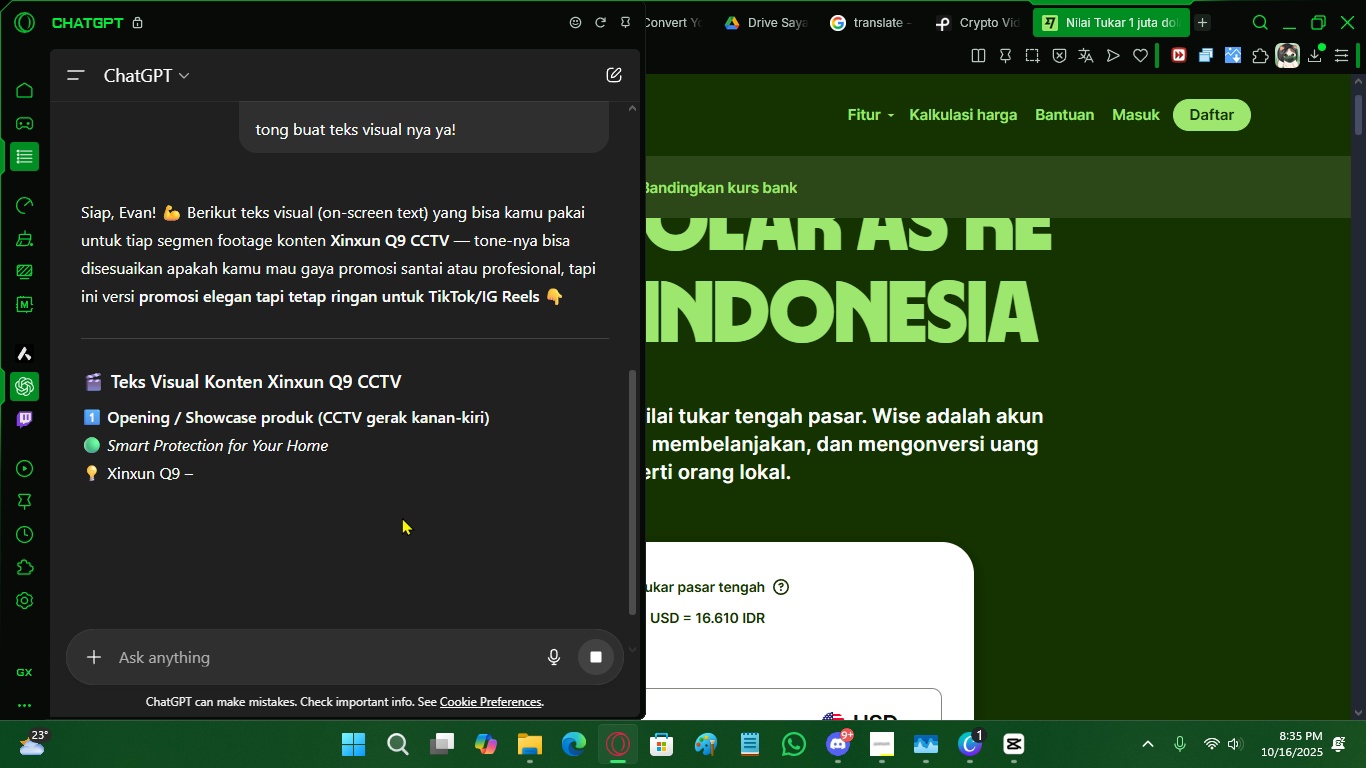 
wait(6.68)
 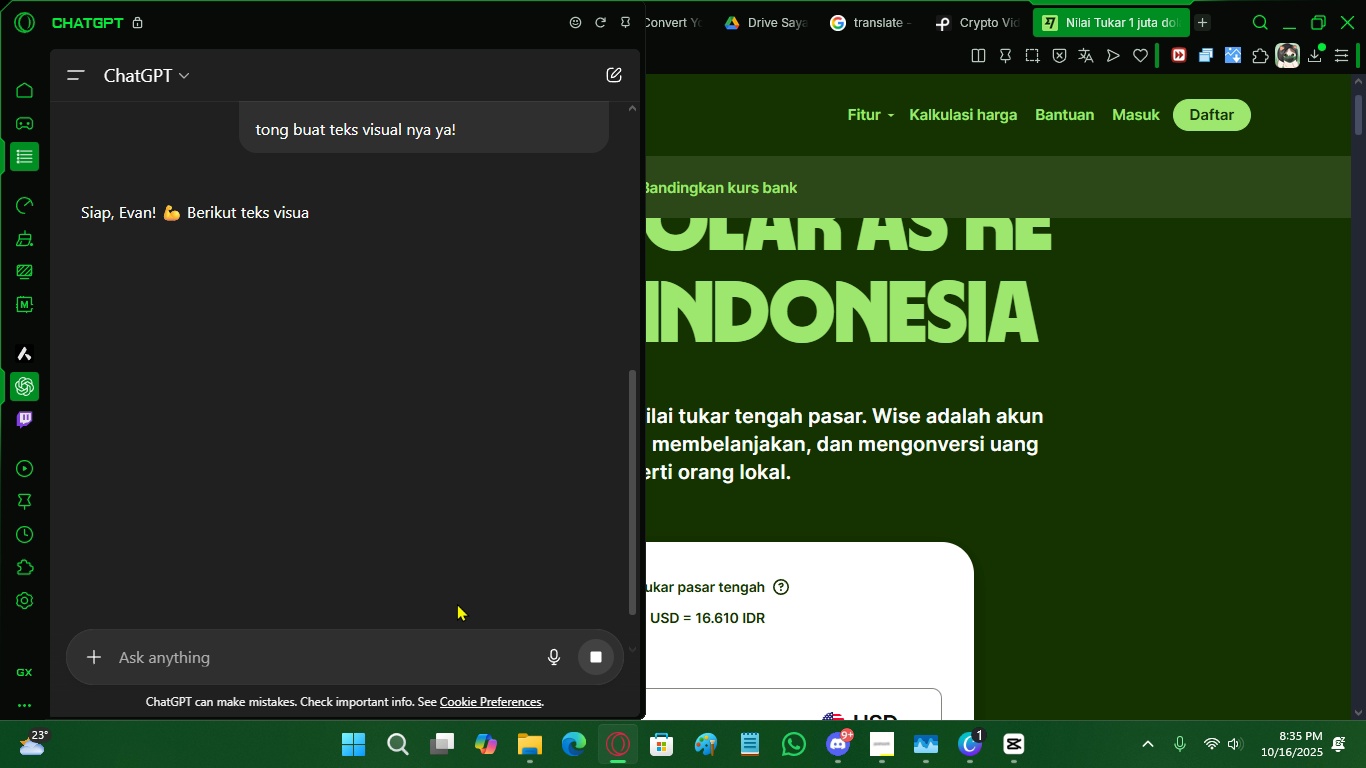 
left_click_drag(start_coordinate=[480, 474], to_coordinate=[88, 452])
 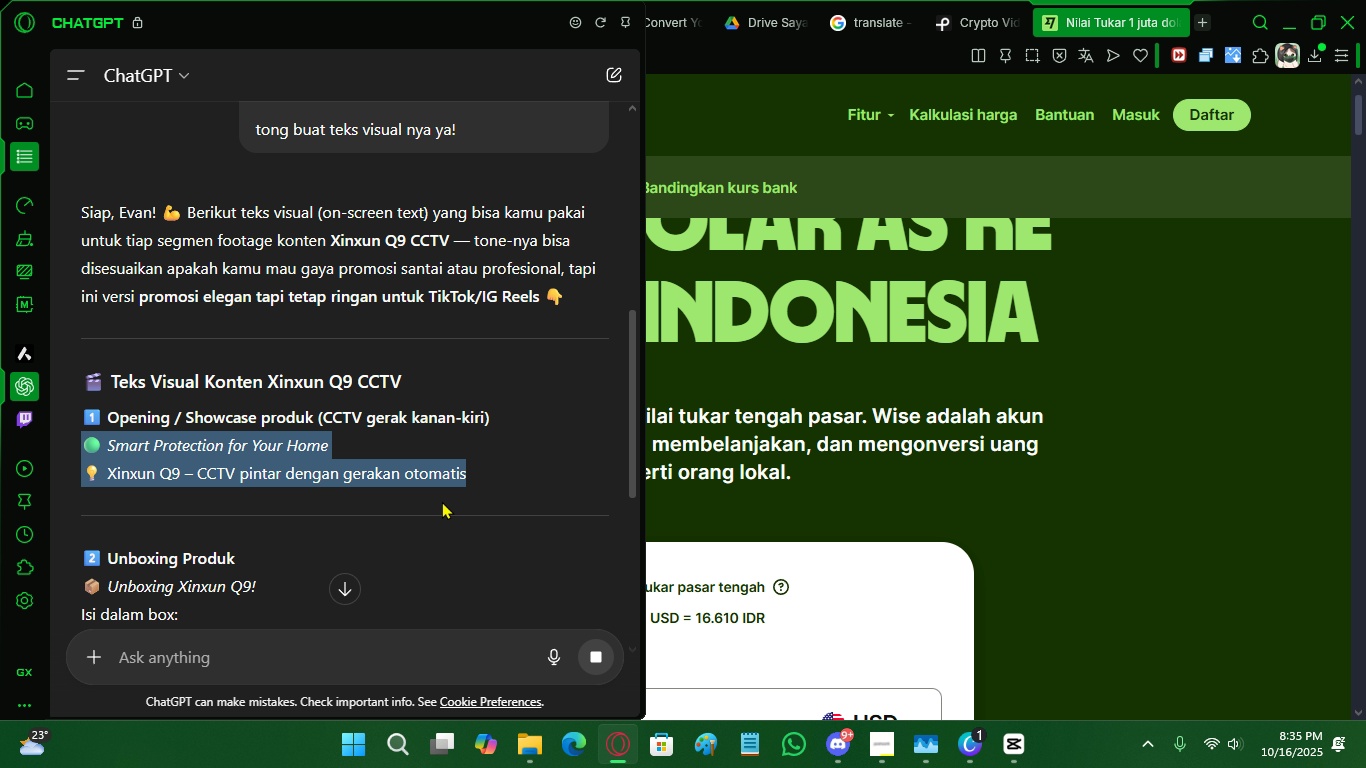 
key(Control+C)
 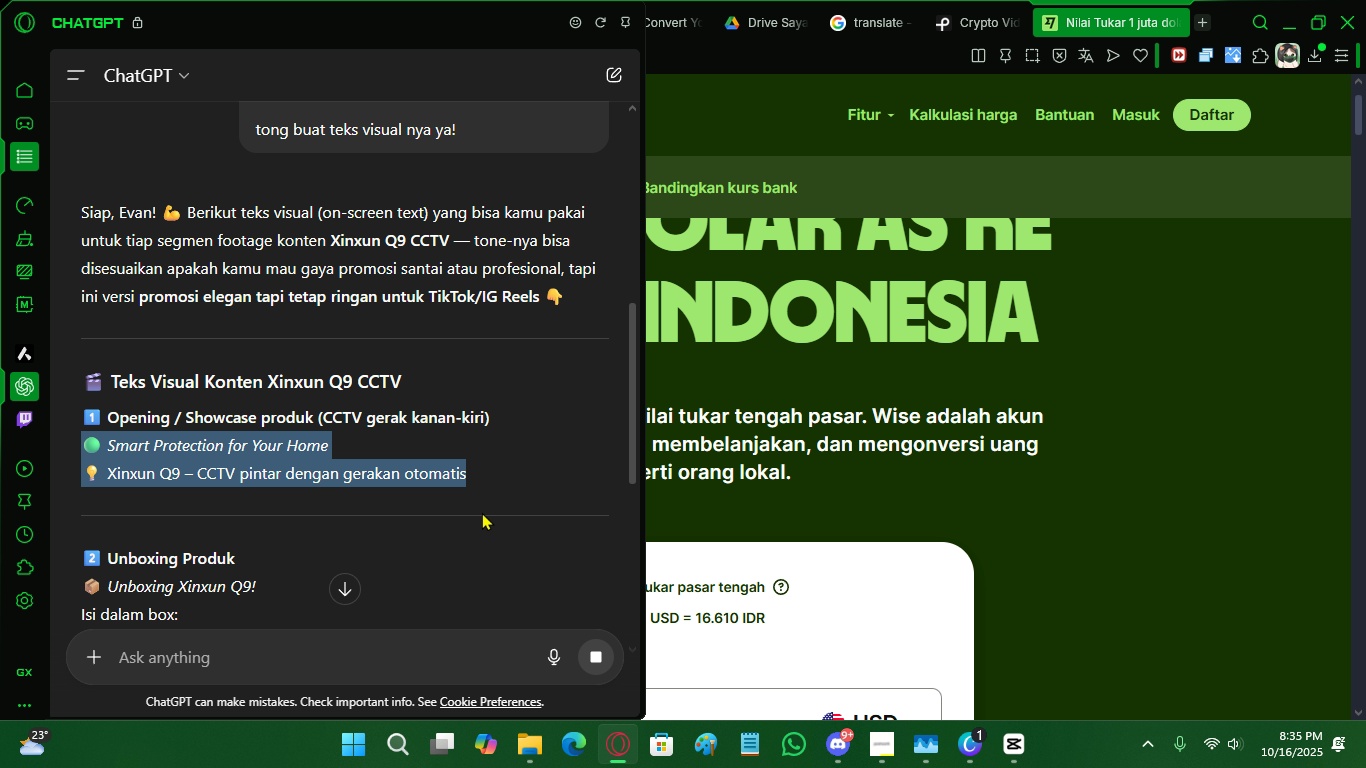 
key(Control+ControlLeft)